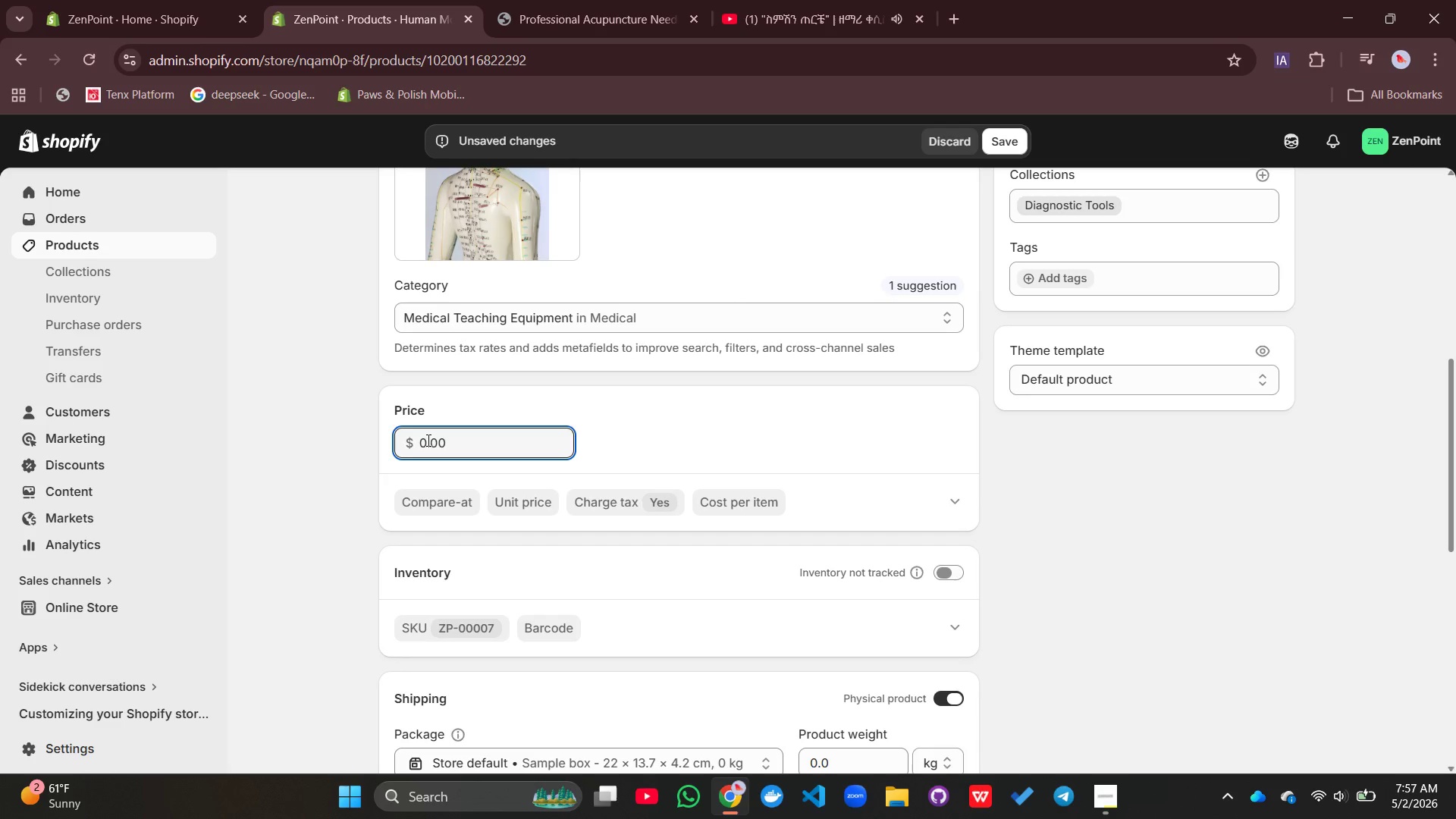 
key(Backspace)
type(89)
 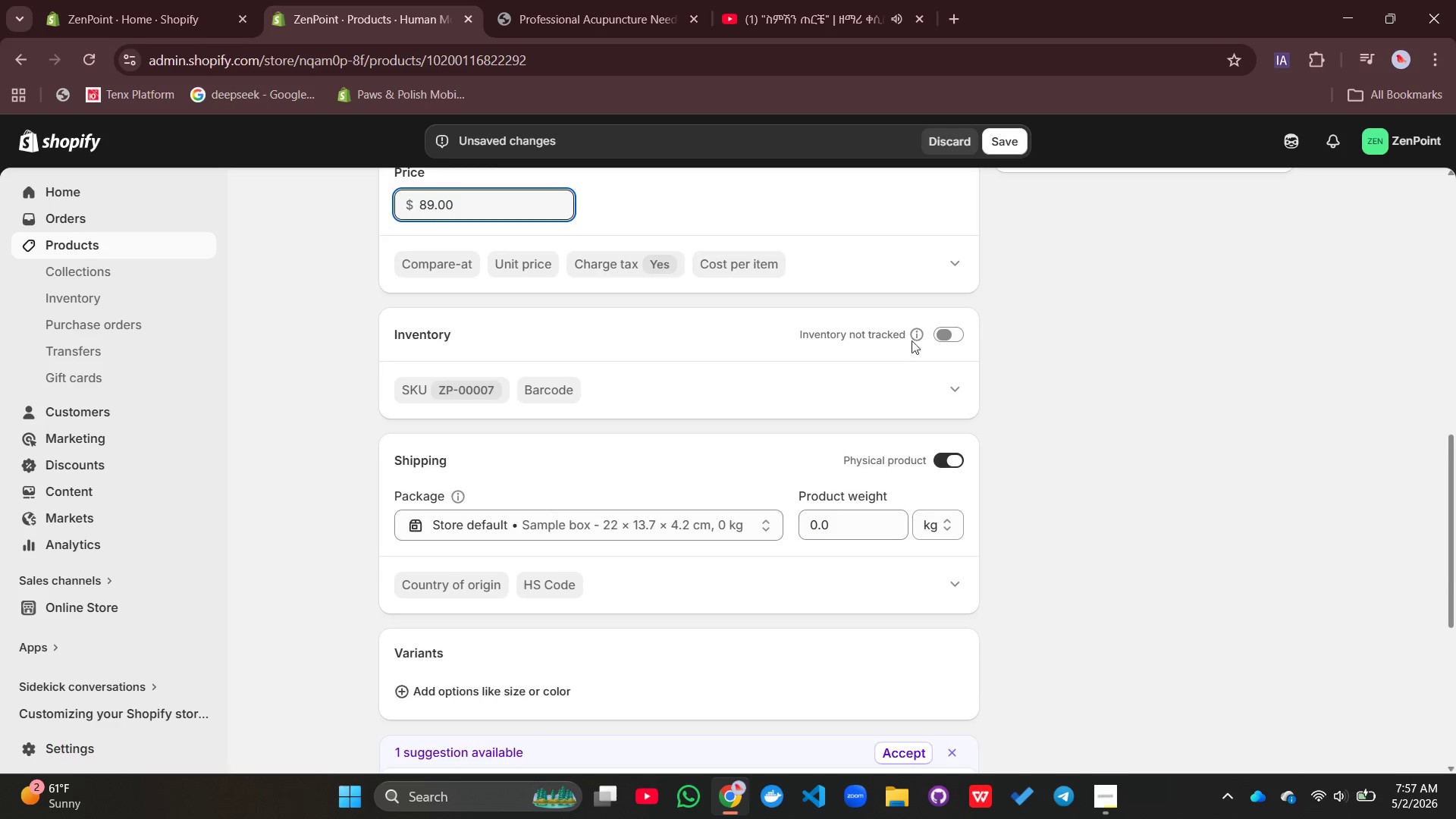 
left_click([946, 338])
 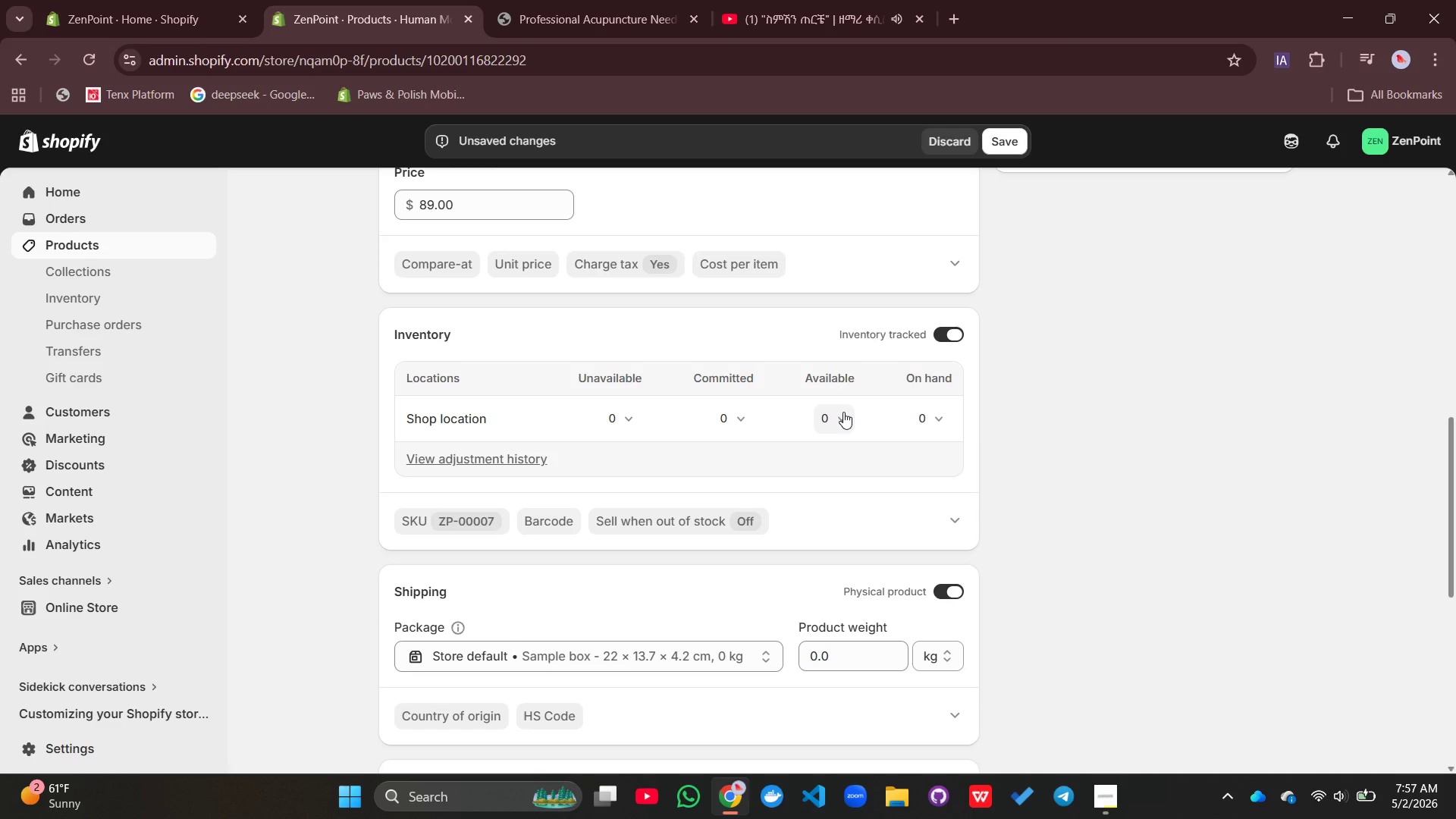 
left_click([843, 412])
 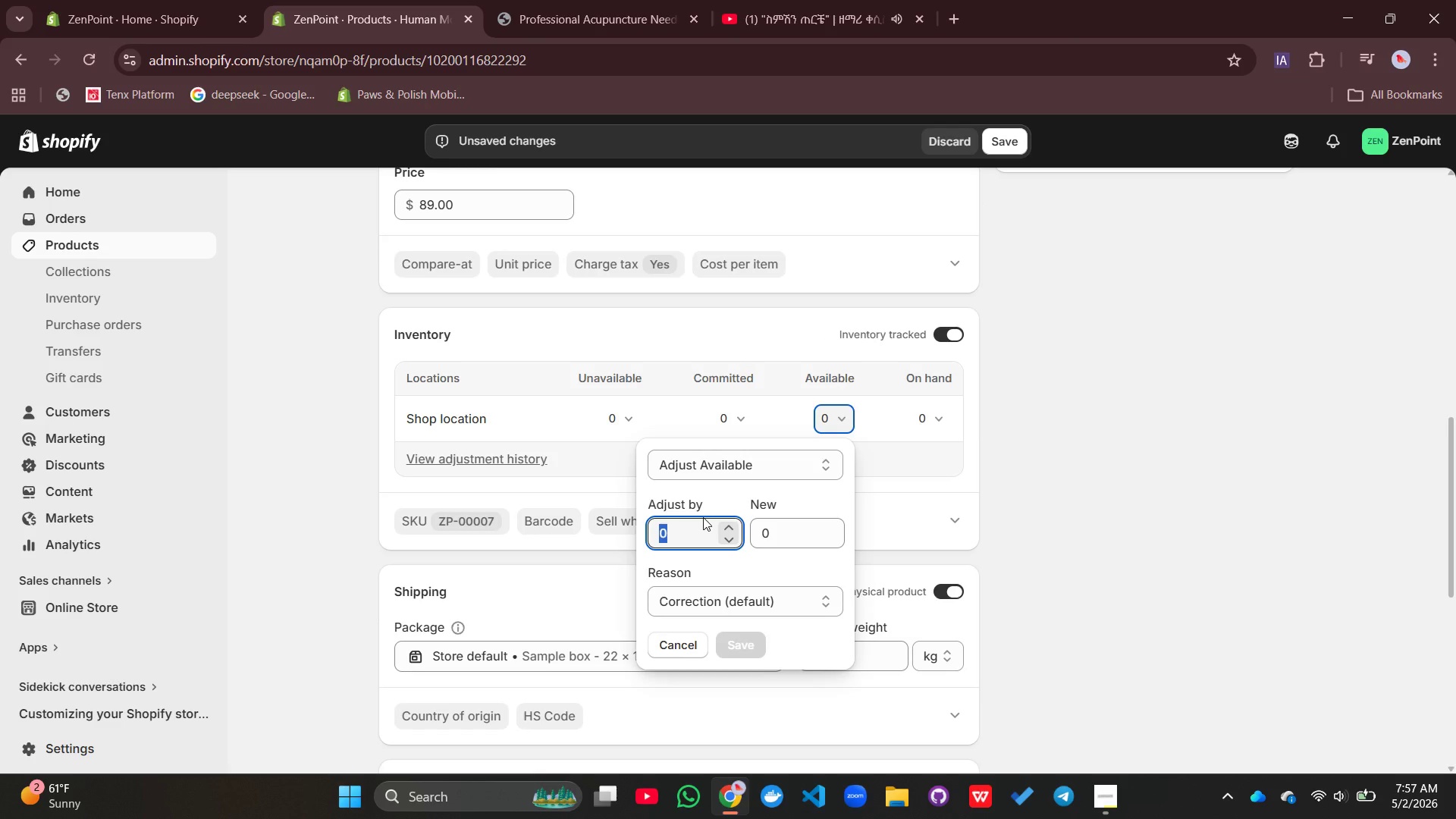 
type(40)
 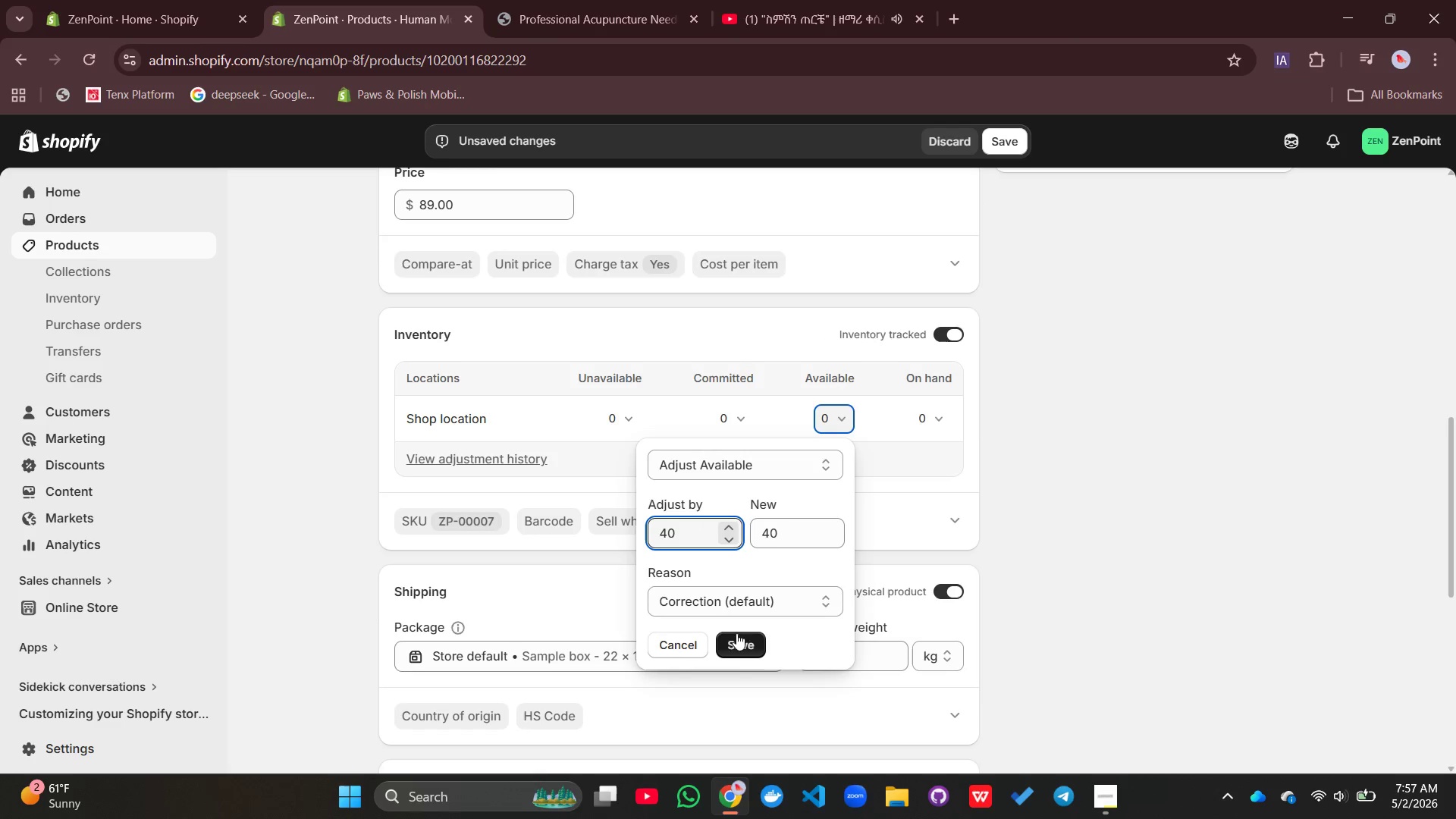 
left_click([736, 638])
 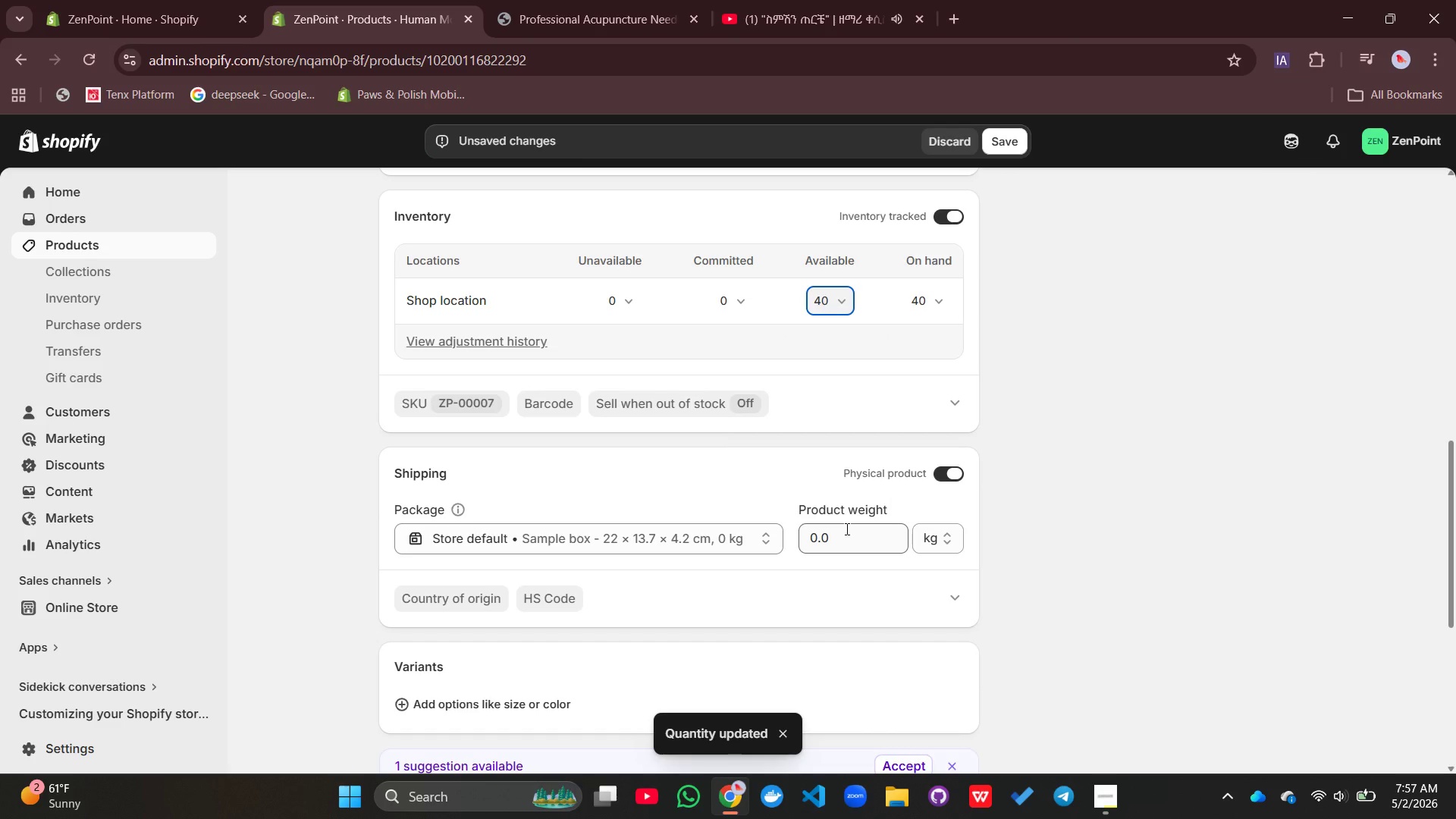 
wait(7.14)
 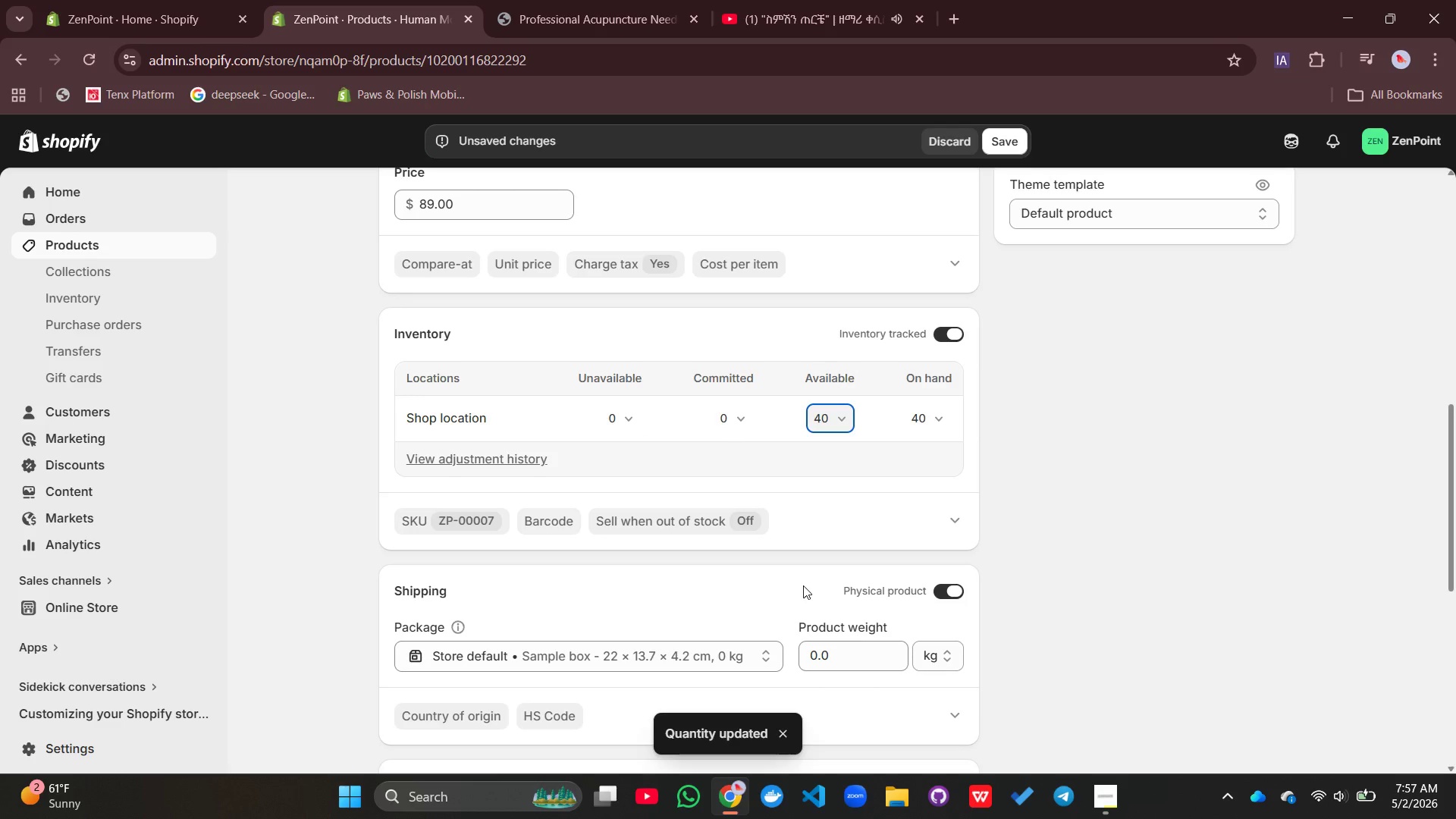 
left_click_drag(start_coordinate=[846, 529], to_coordinate=[785, 540])
 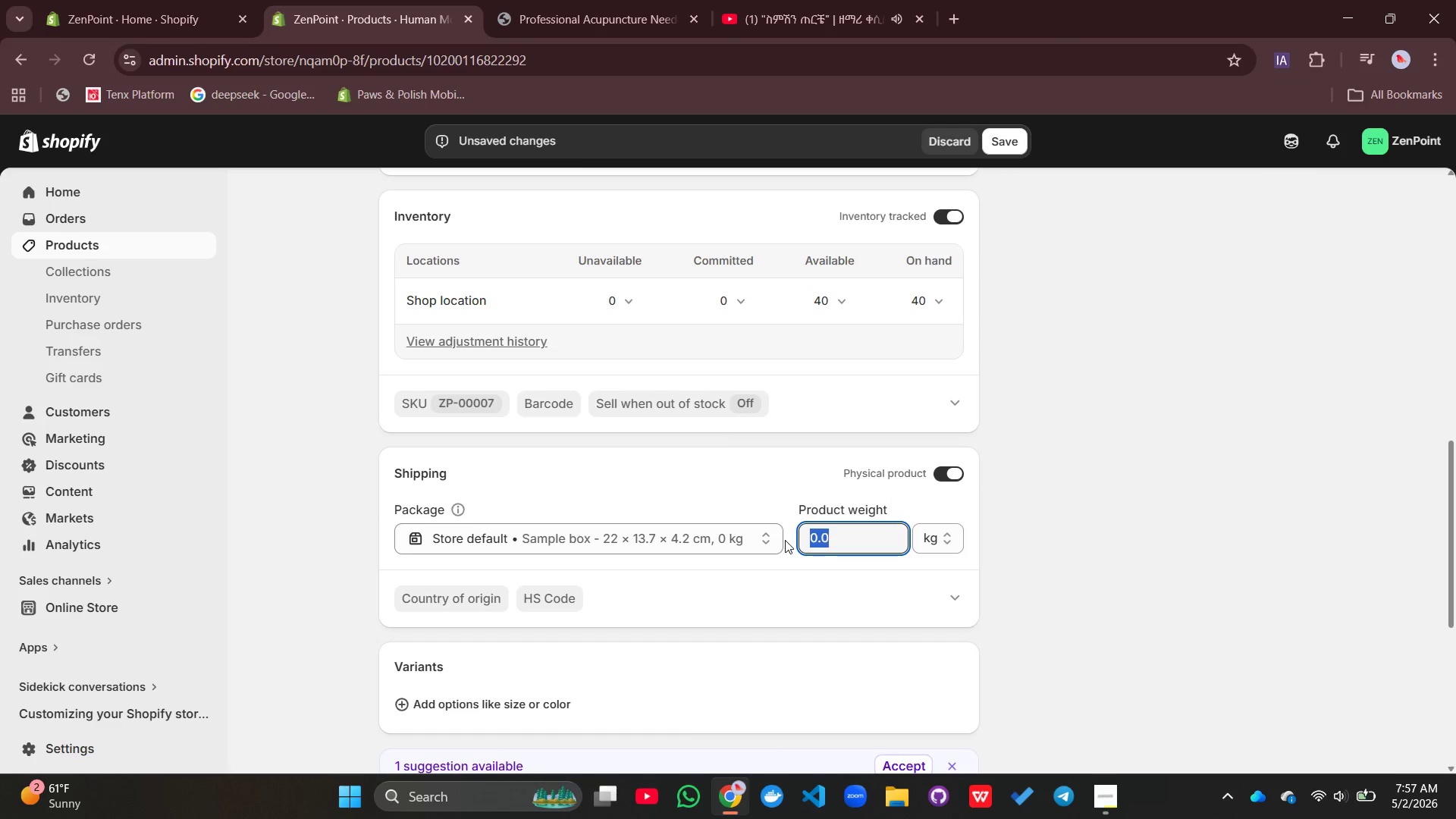 
type(3,)
key(Backspace)
type(.2 ln=bs)
key(Backspace)
key(Backspace)
key(Backspace)
key(Backspace)
key(Backspace)
key(Backspace)
 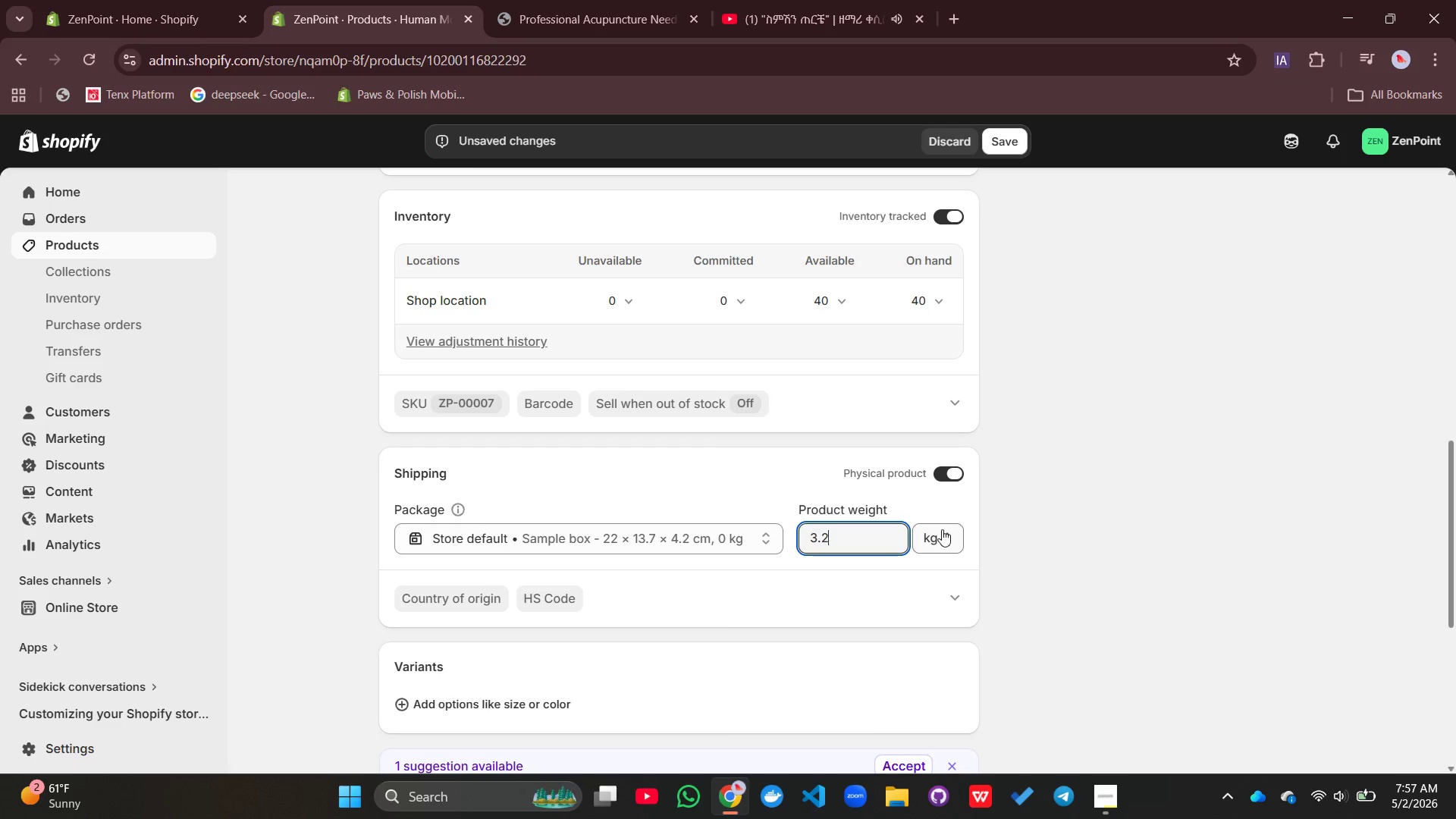 
left_click([942, 529])
 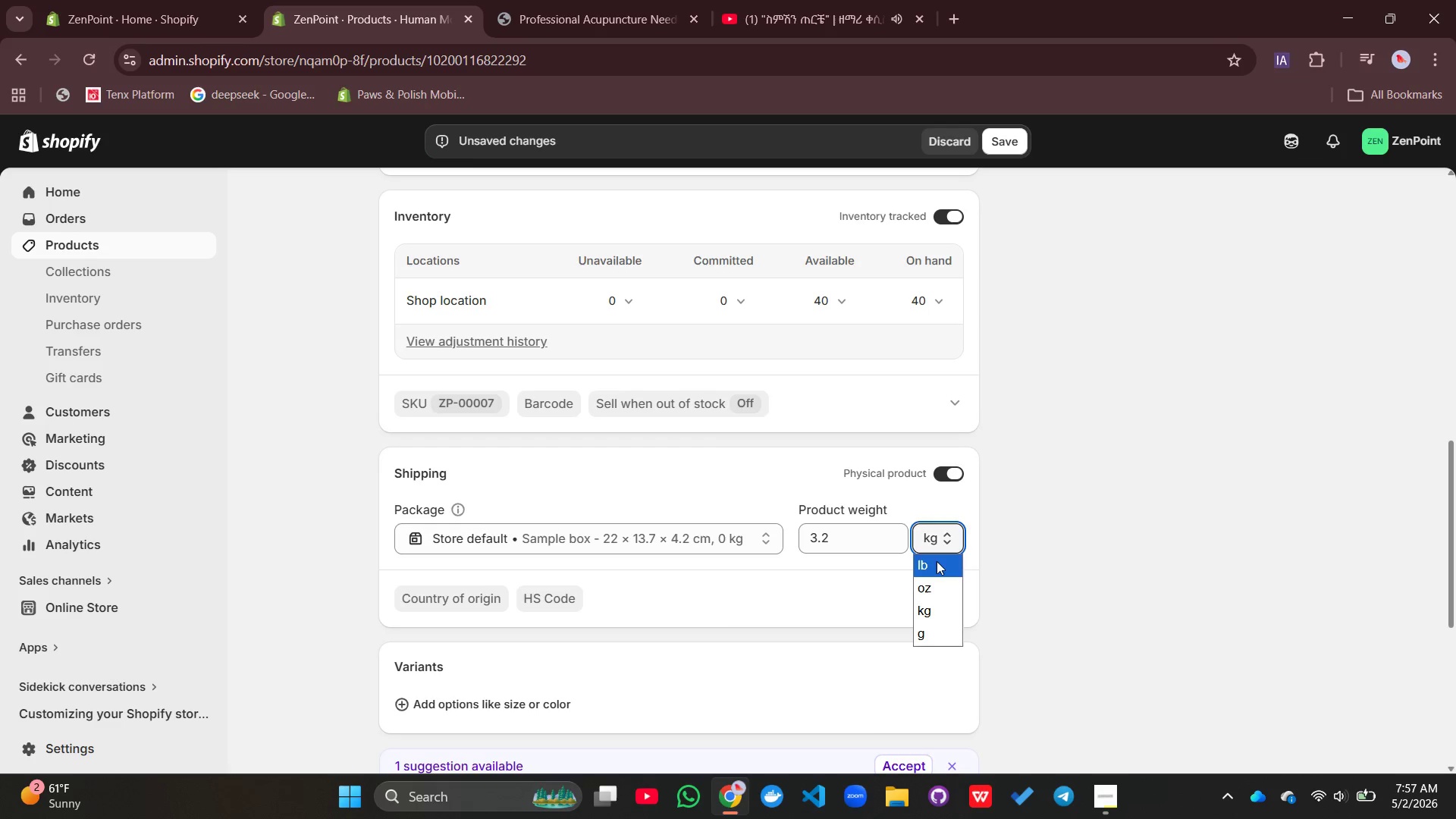 
left_click([937, 561])
 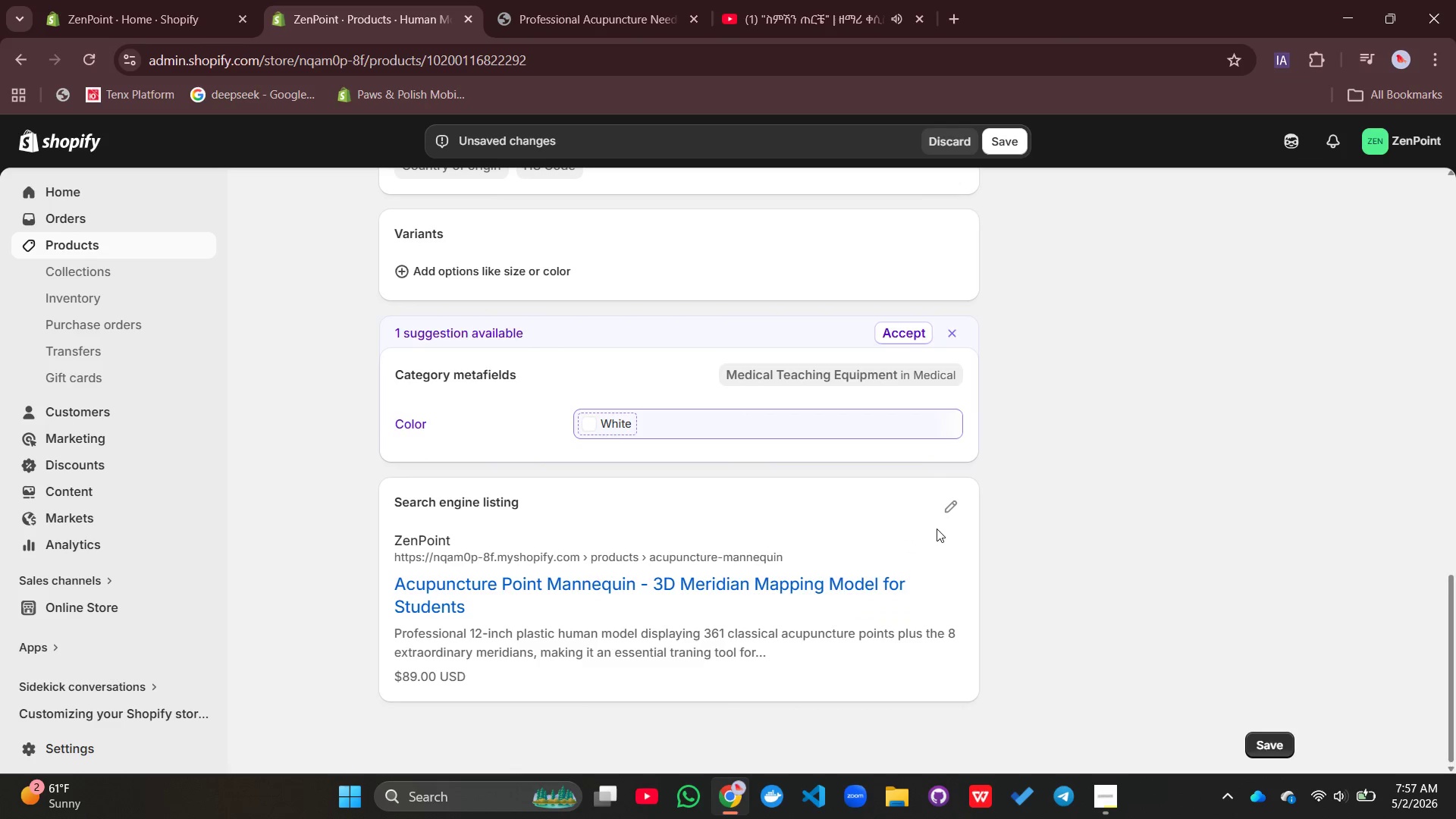 
left_click([954, 513])
 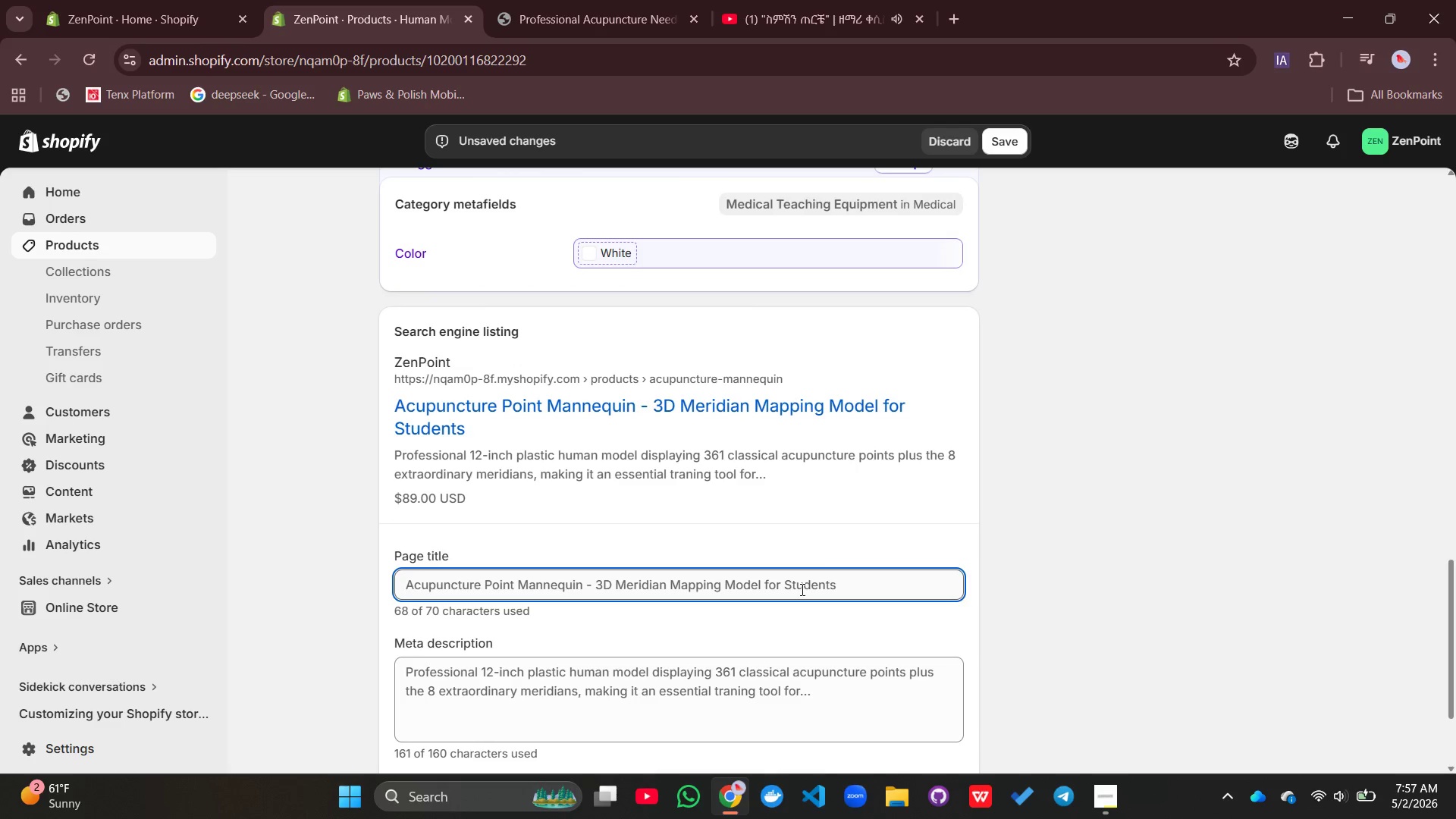 
left_click([821, 572])
 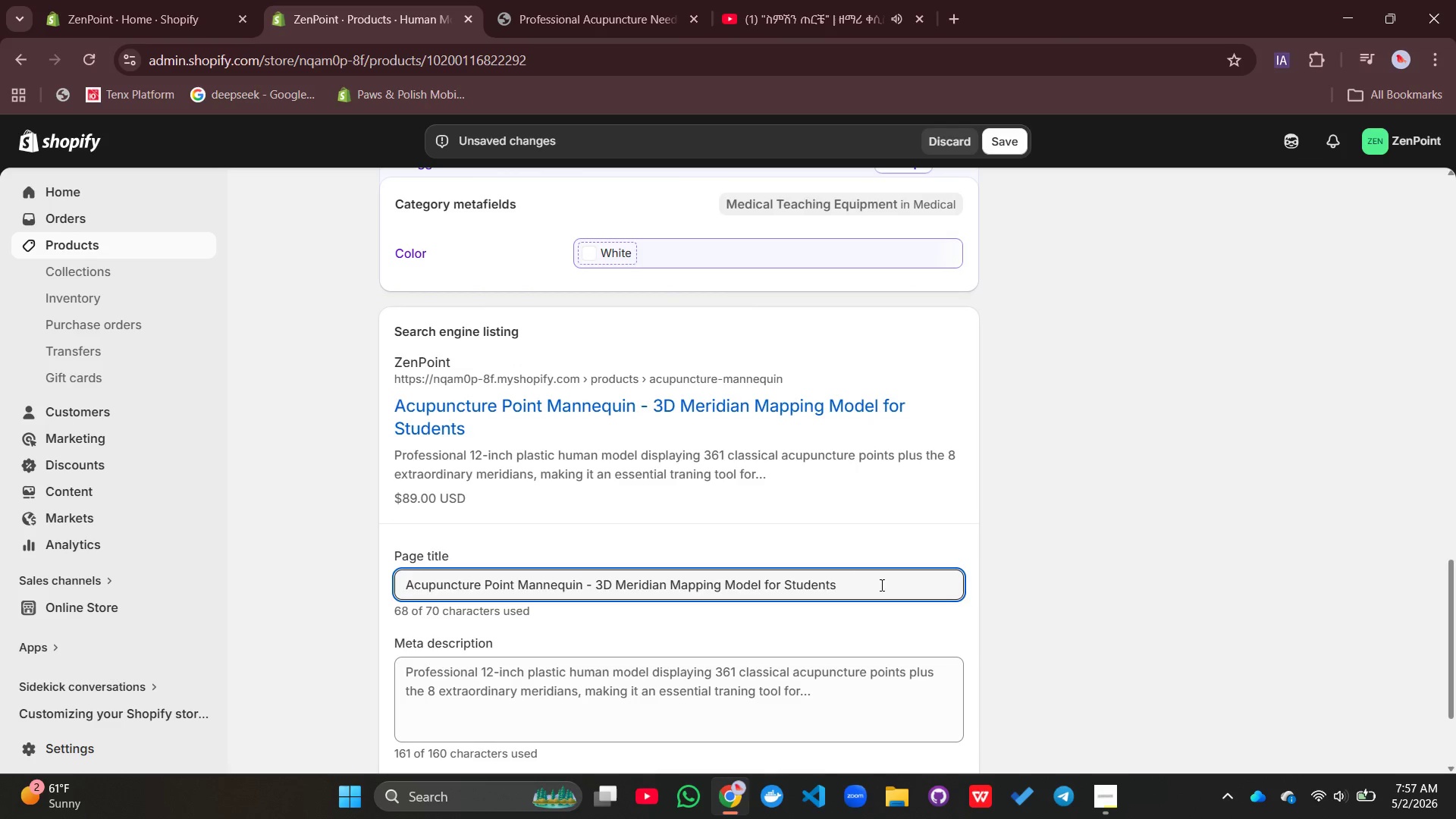 
left_click([880, 585])
 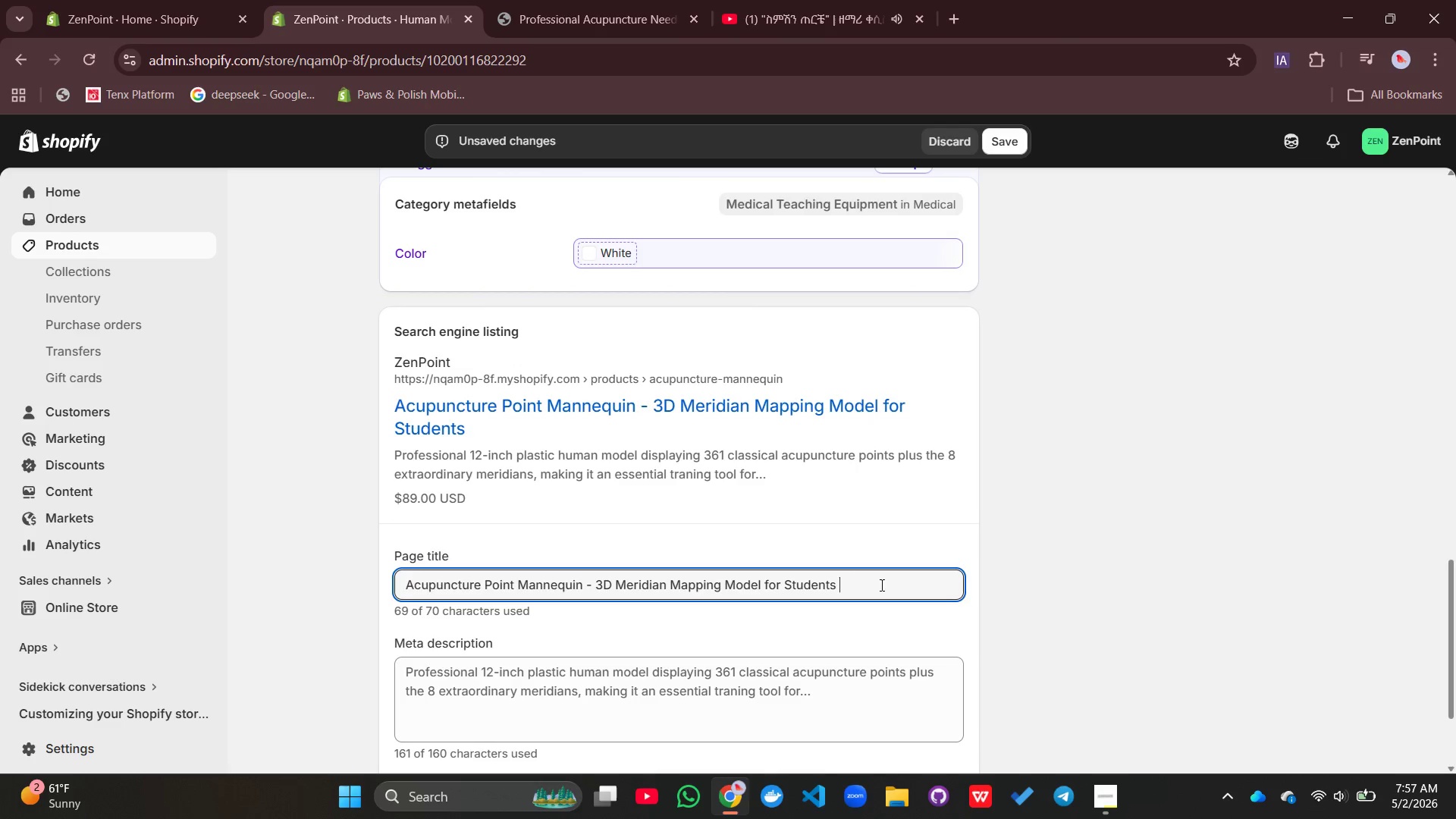 
type( })
key(Backspace)
type(\ )
key(Backspace)
key(Backspace)
type(| ZenPoint)
 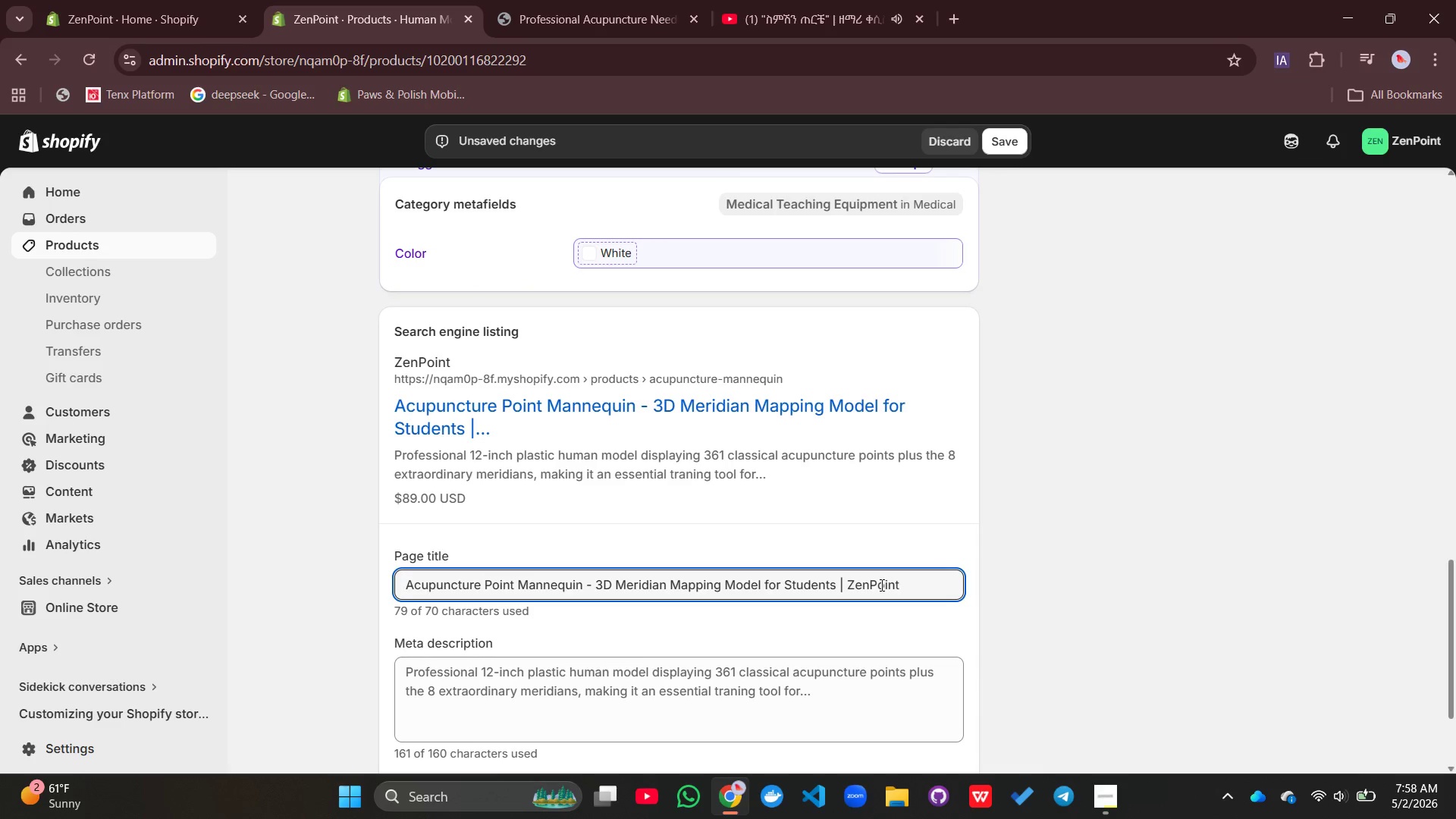 
wait(7.56)
 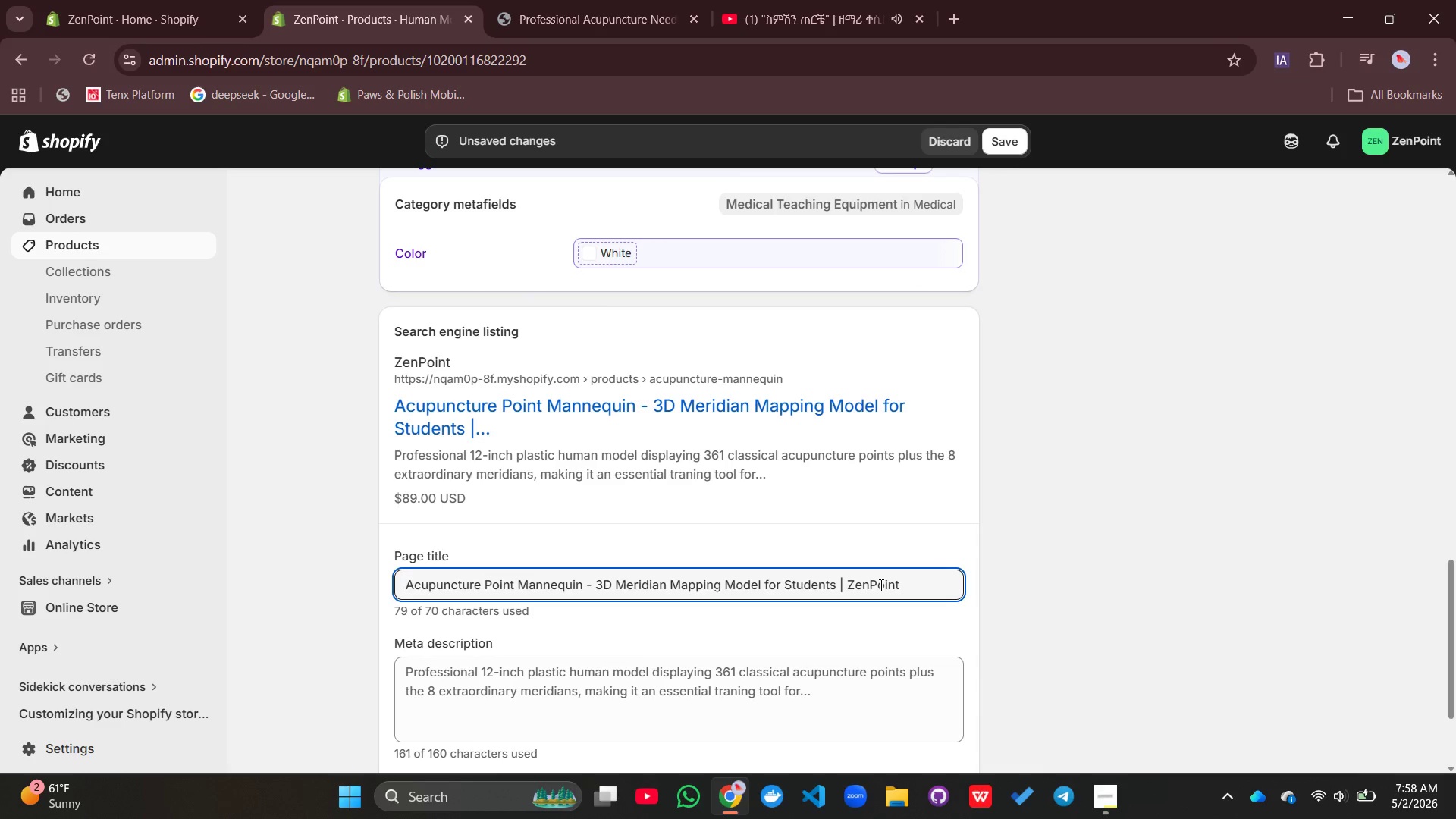 
left_click([761, 655])
 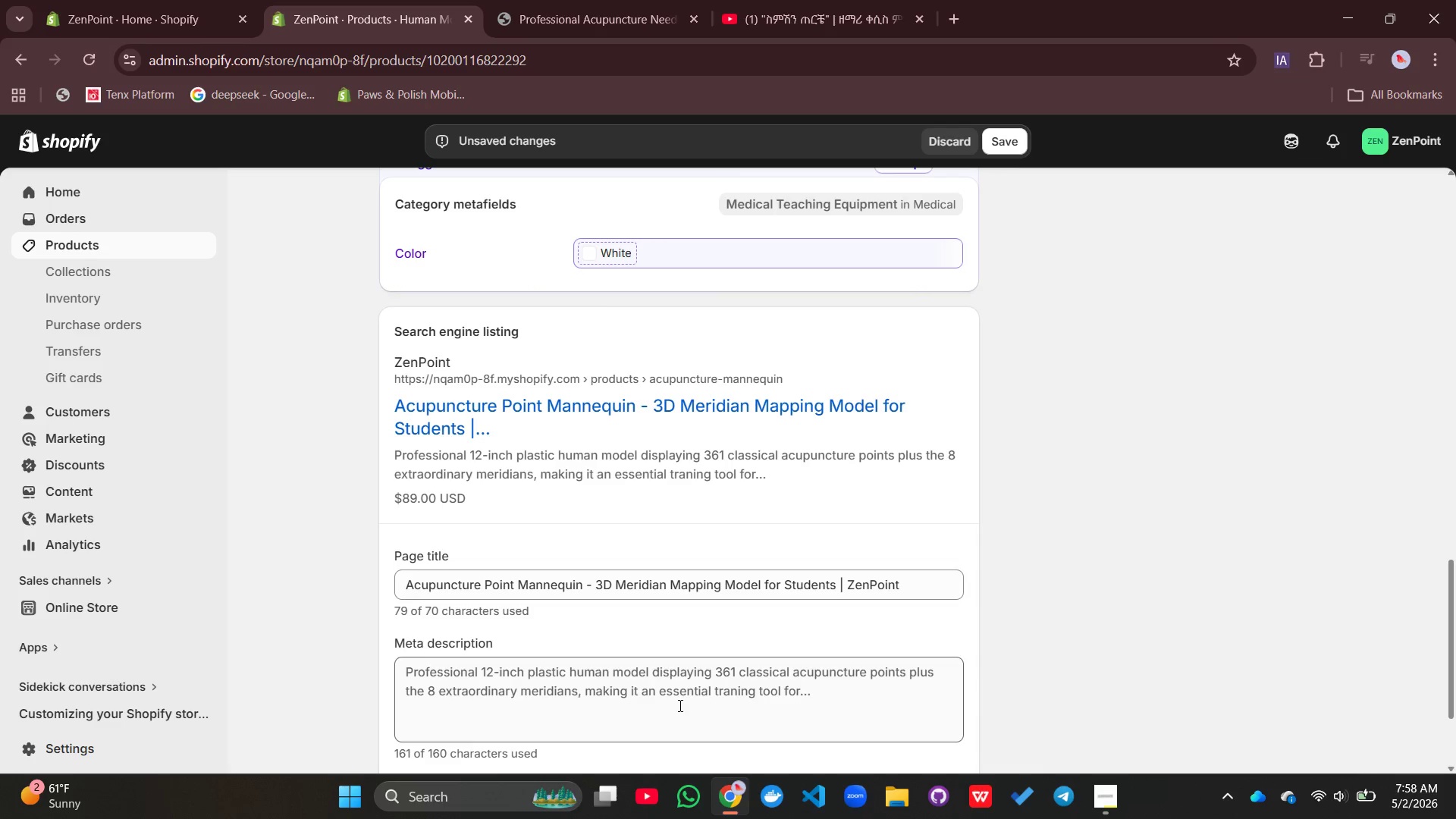 
left_click([679, 705])
 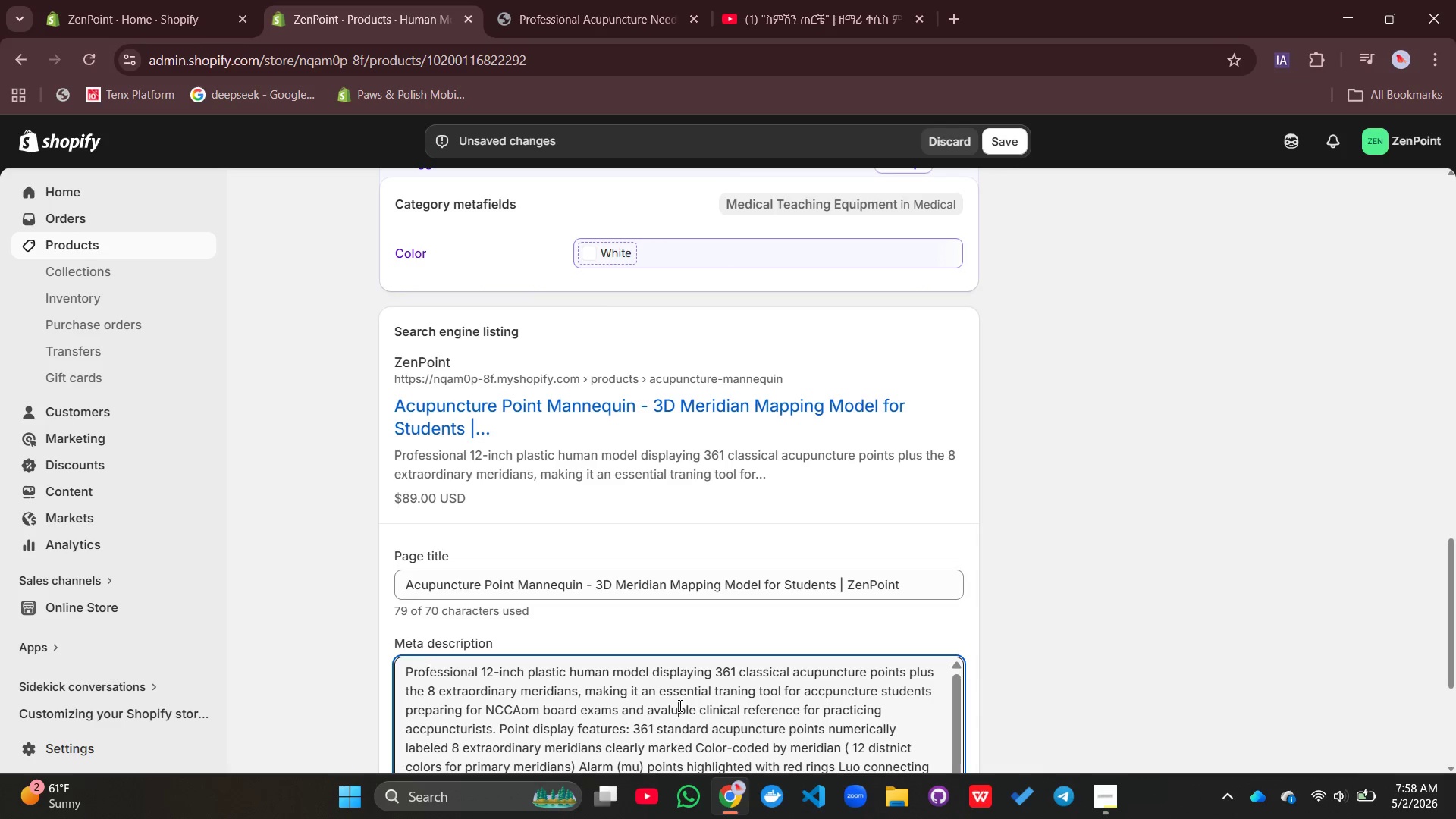 
key(Control+A)
 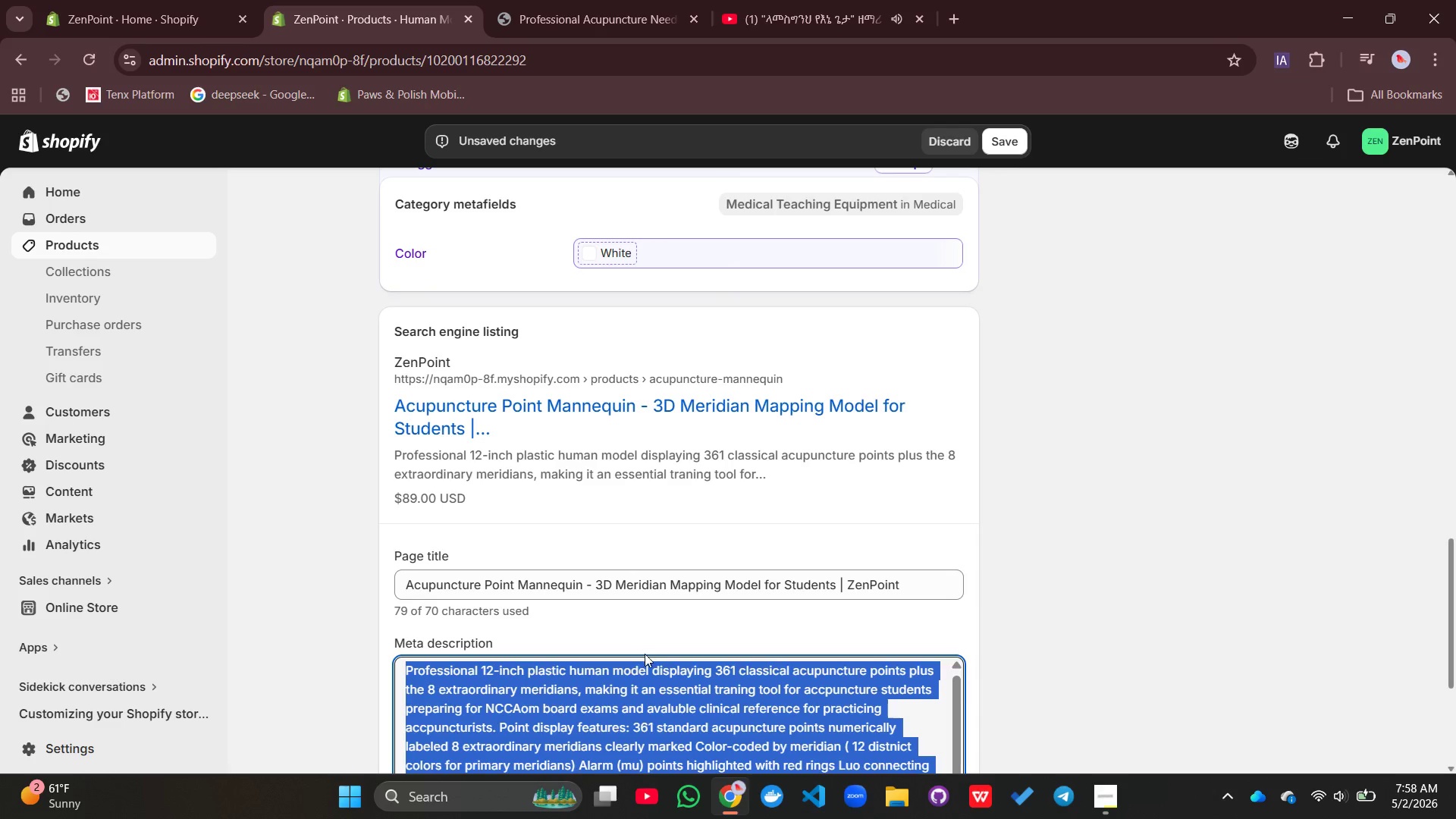 
type(12'' acupuncture mannequin with 361 point)
 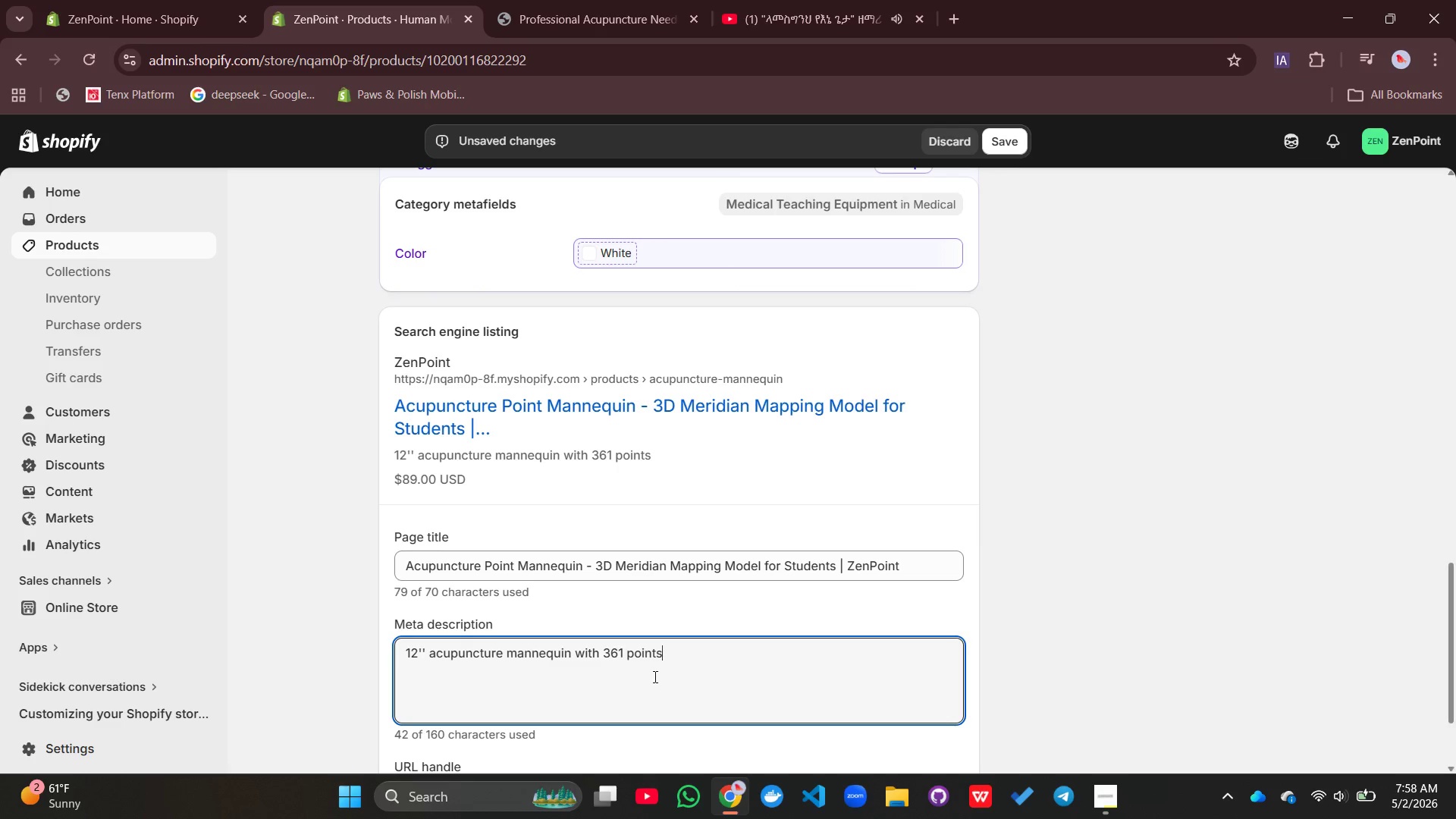 
type(s + 12 meridian pathways. Removable parts. Ideal for NACCAOM)
 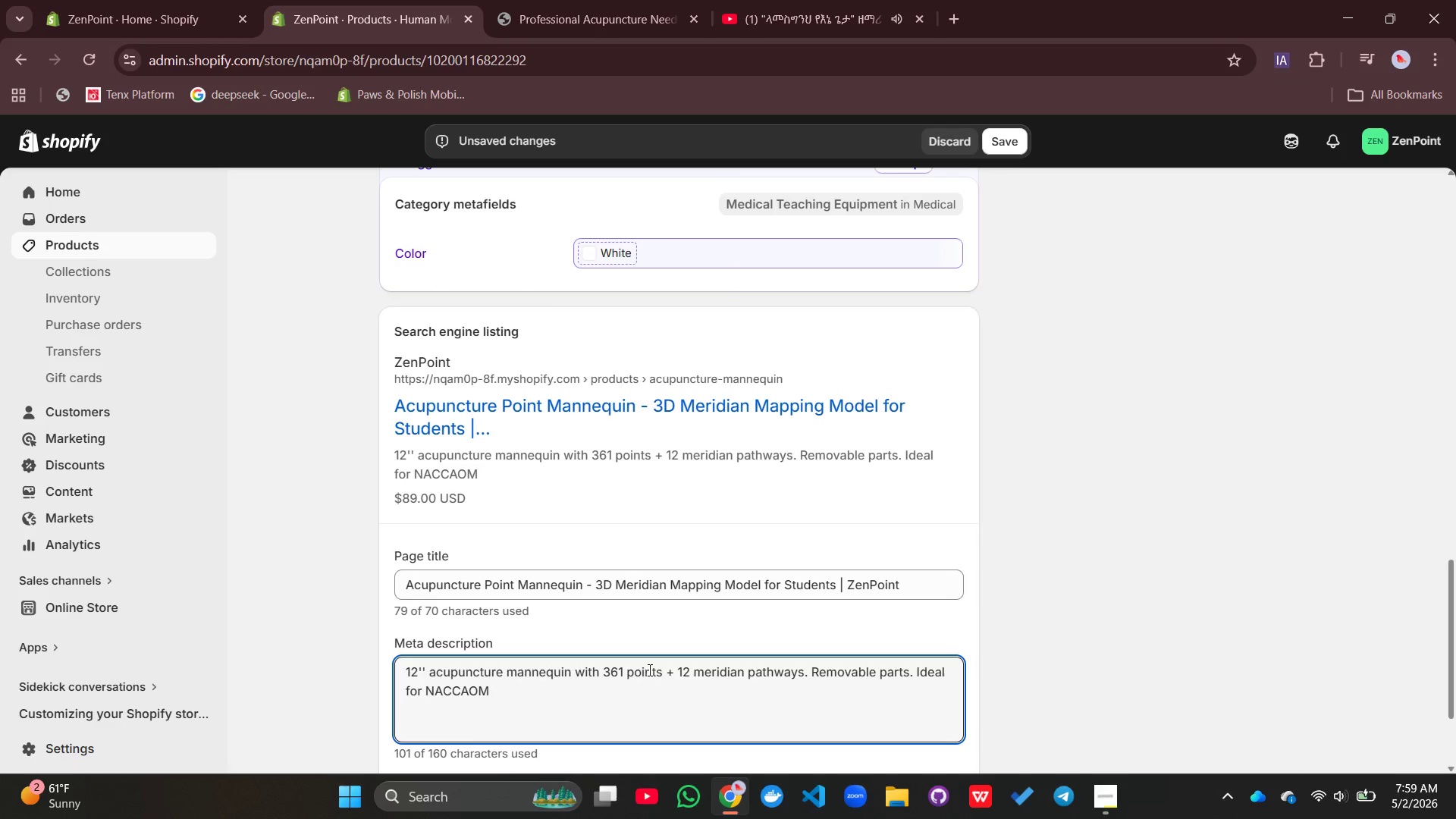 
left_click([444, 692])
 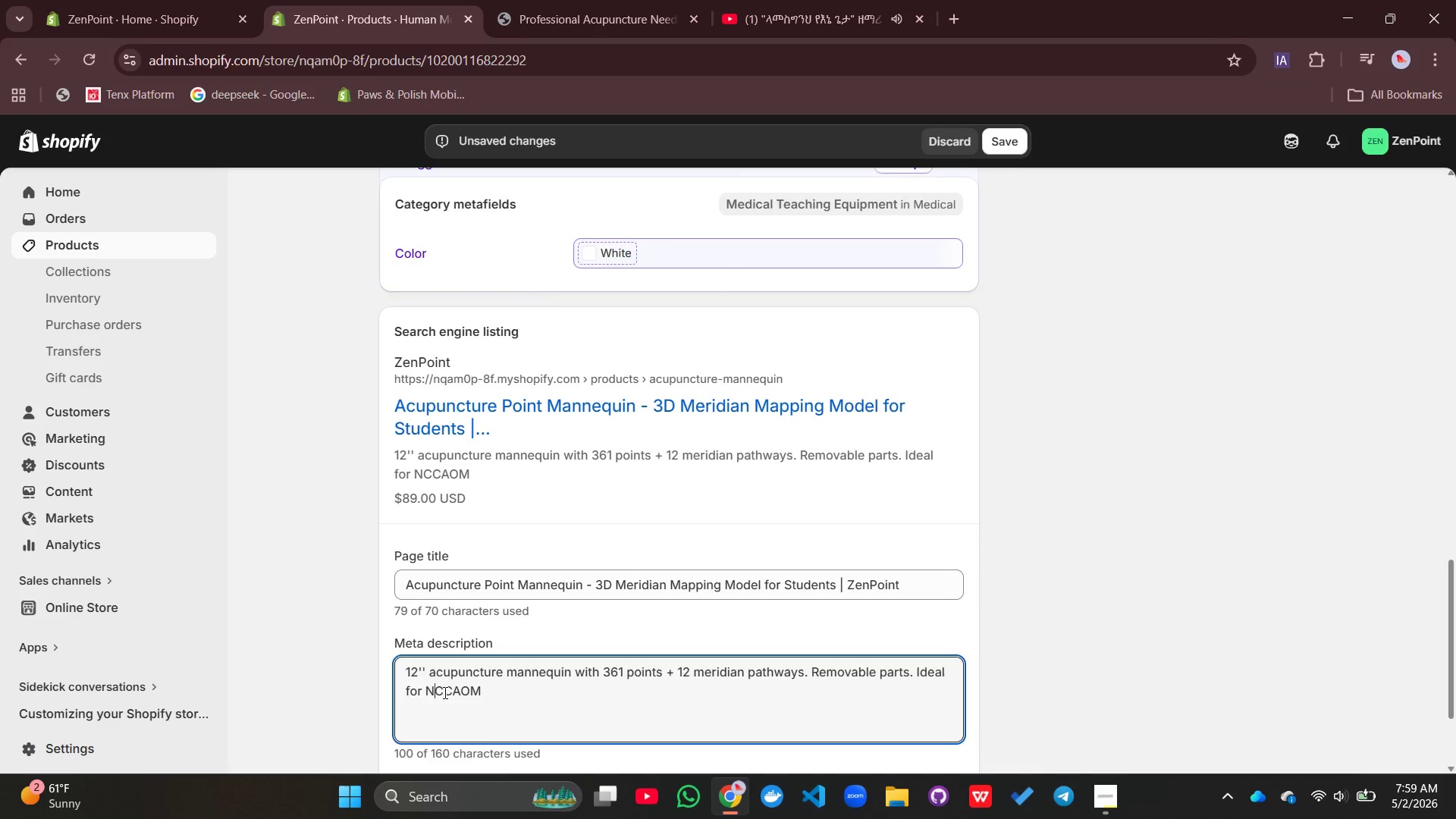 
key(Backspace)
 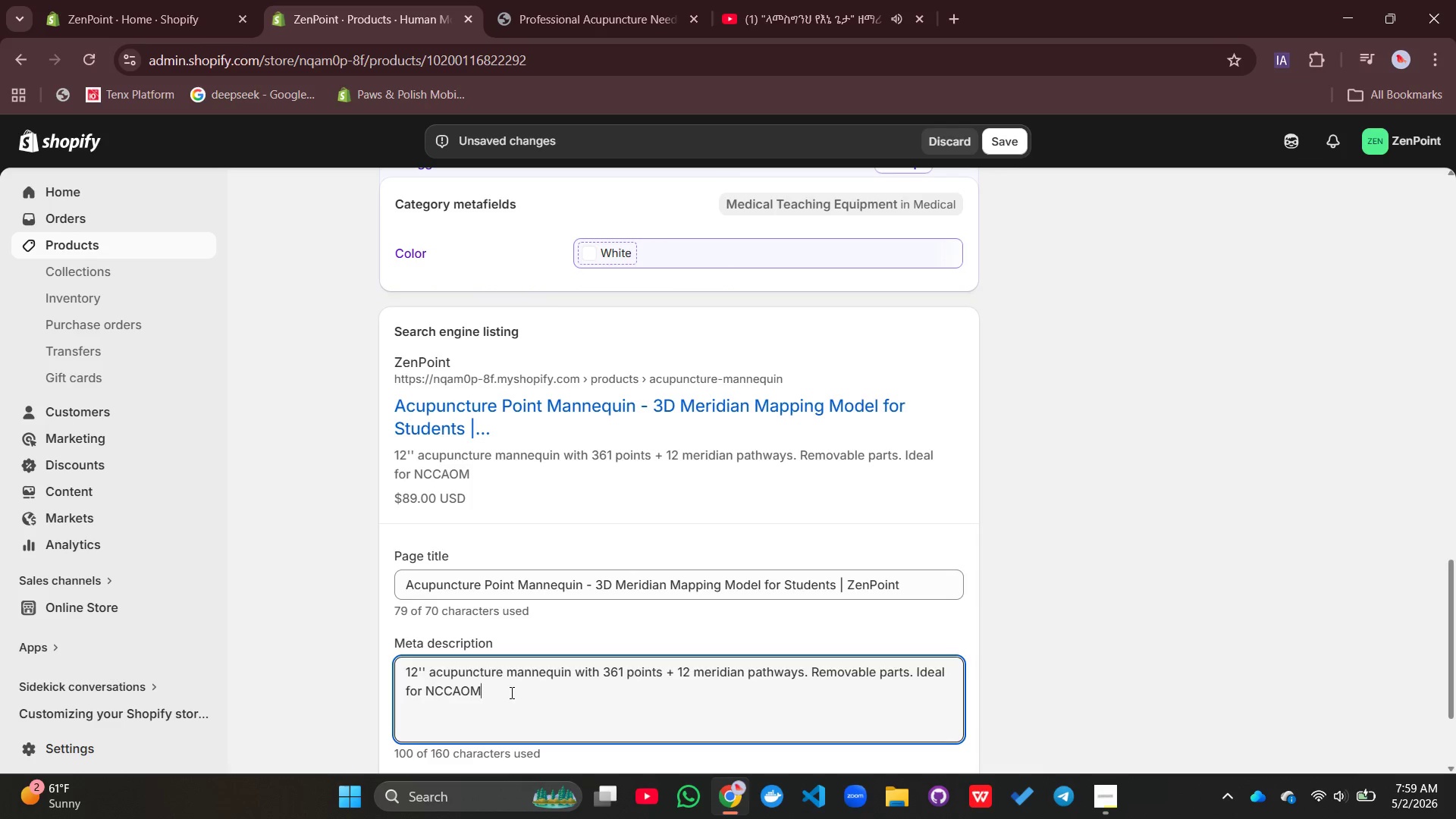 
double_click([510, 692])
 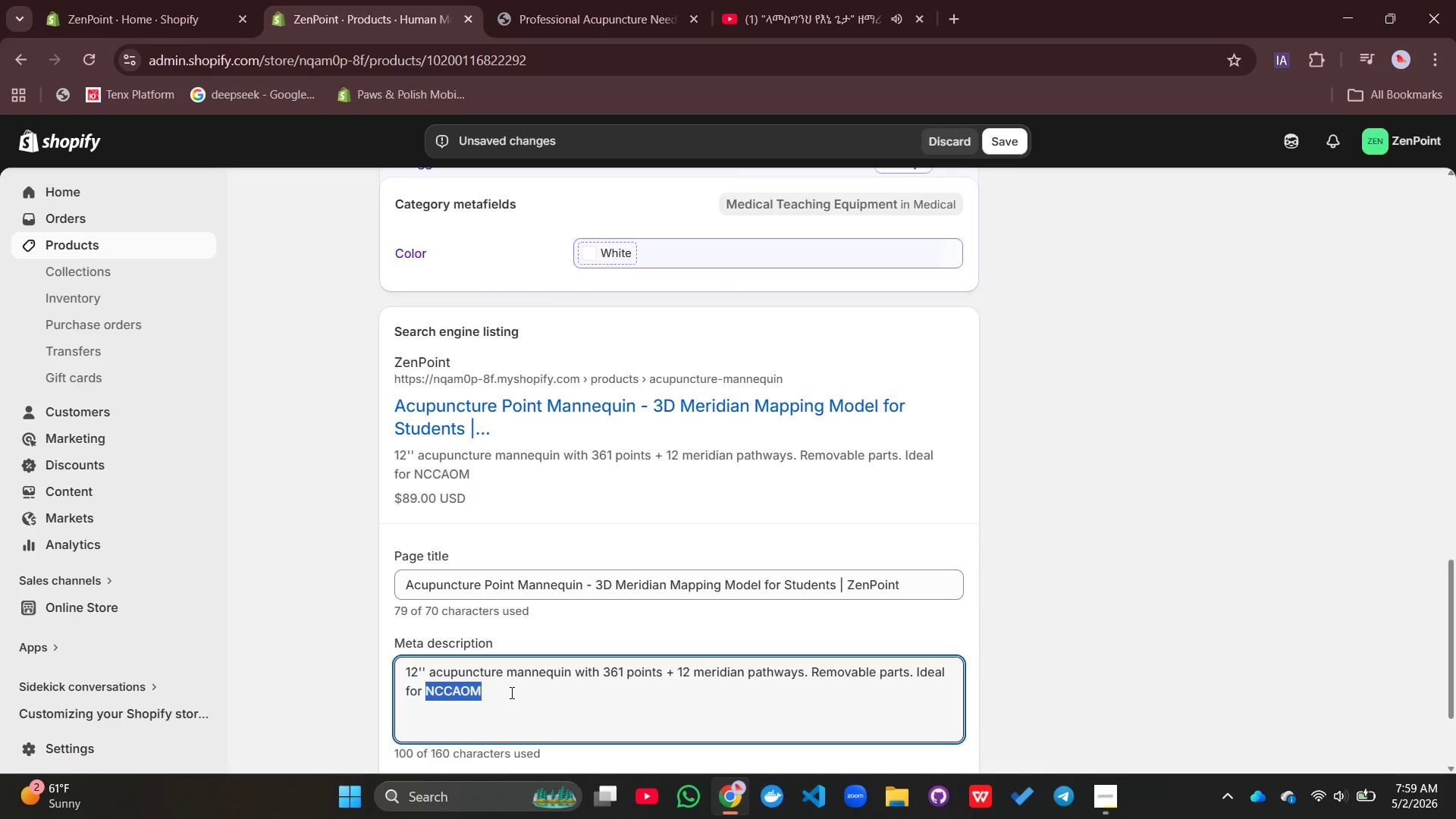 
left_click([510, 692])
 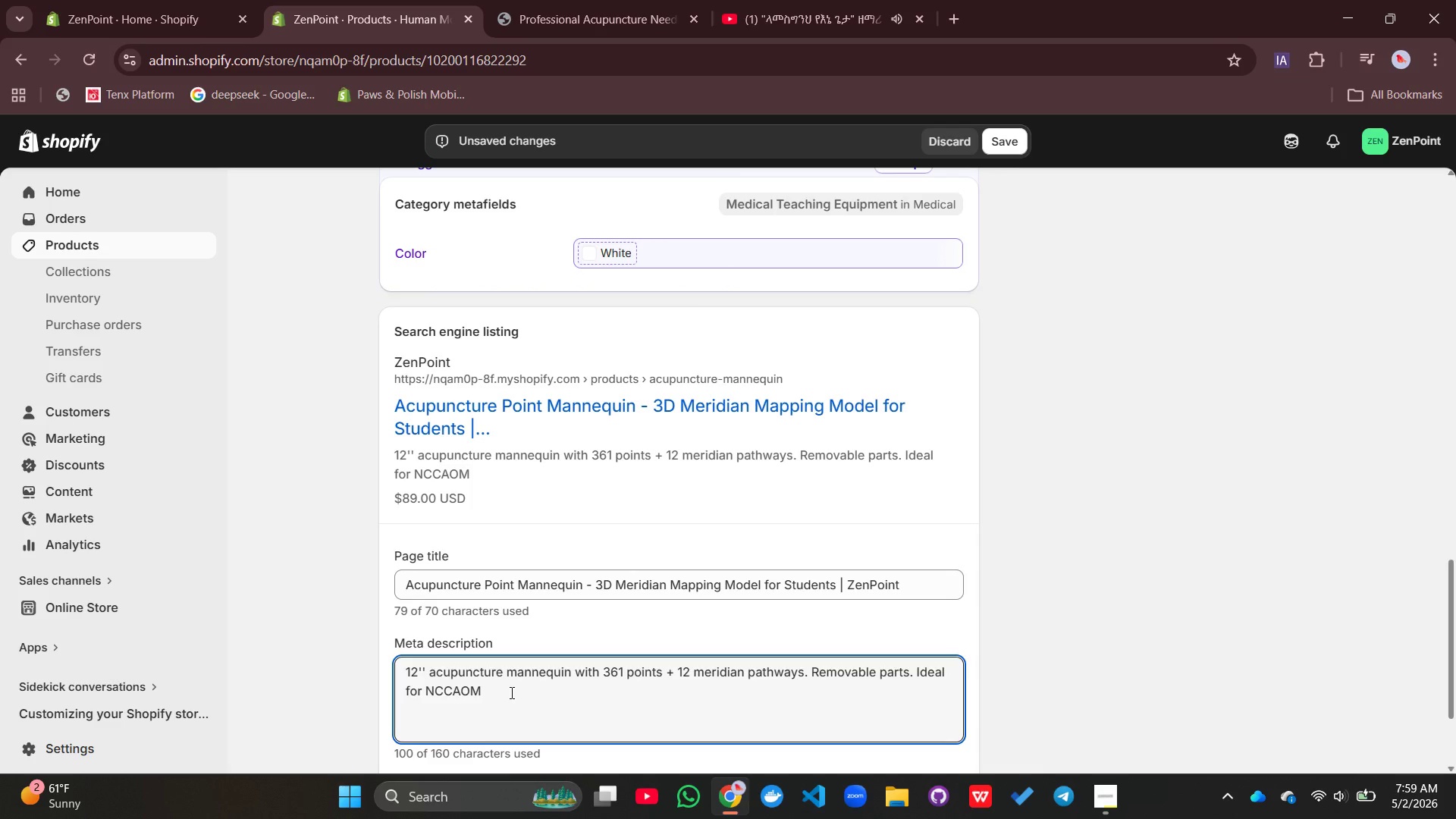 
type( exam prep and clinic reference.)
 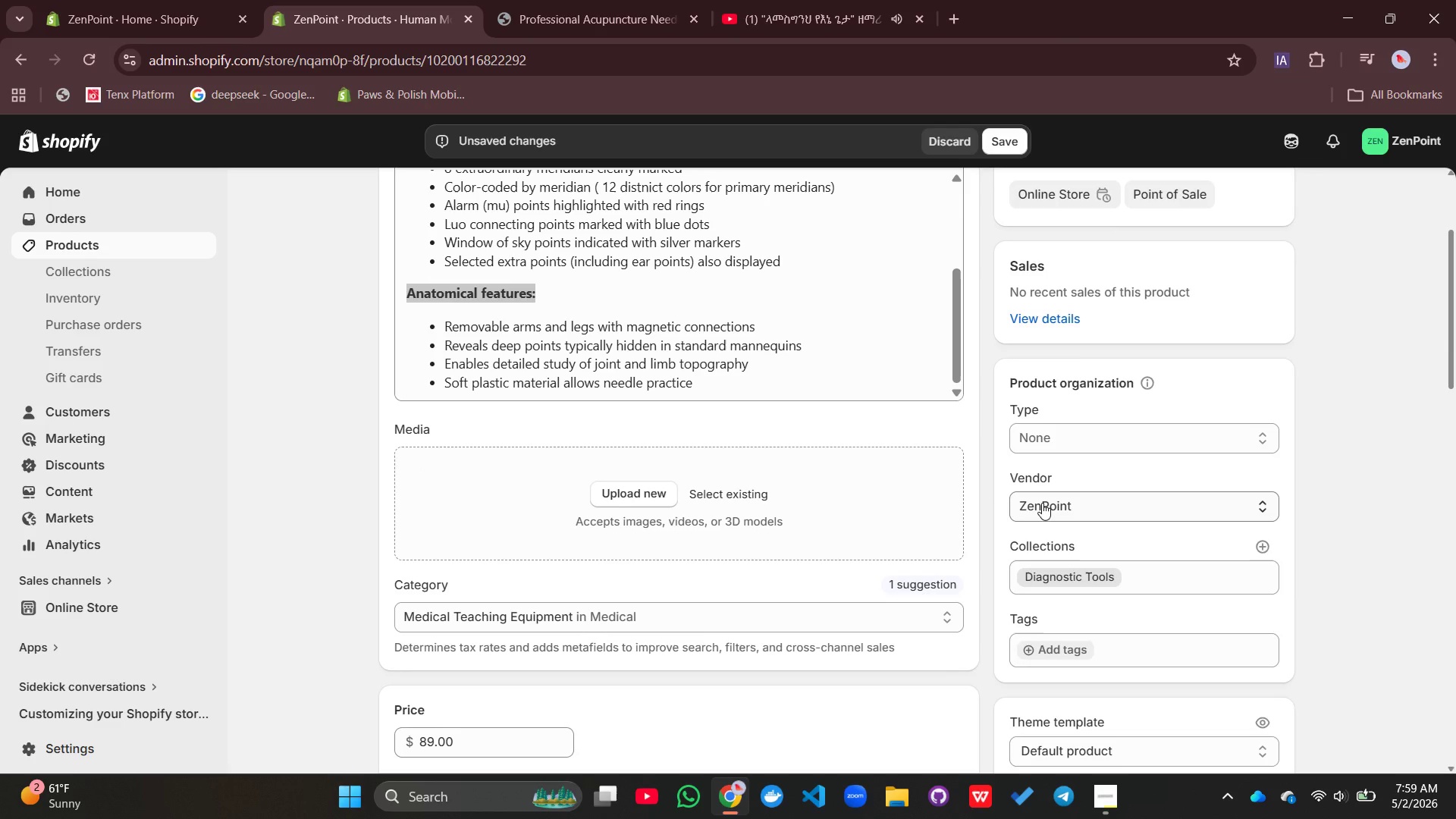 
wait(5.61)
 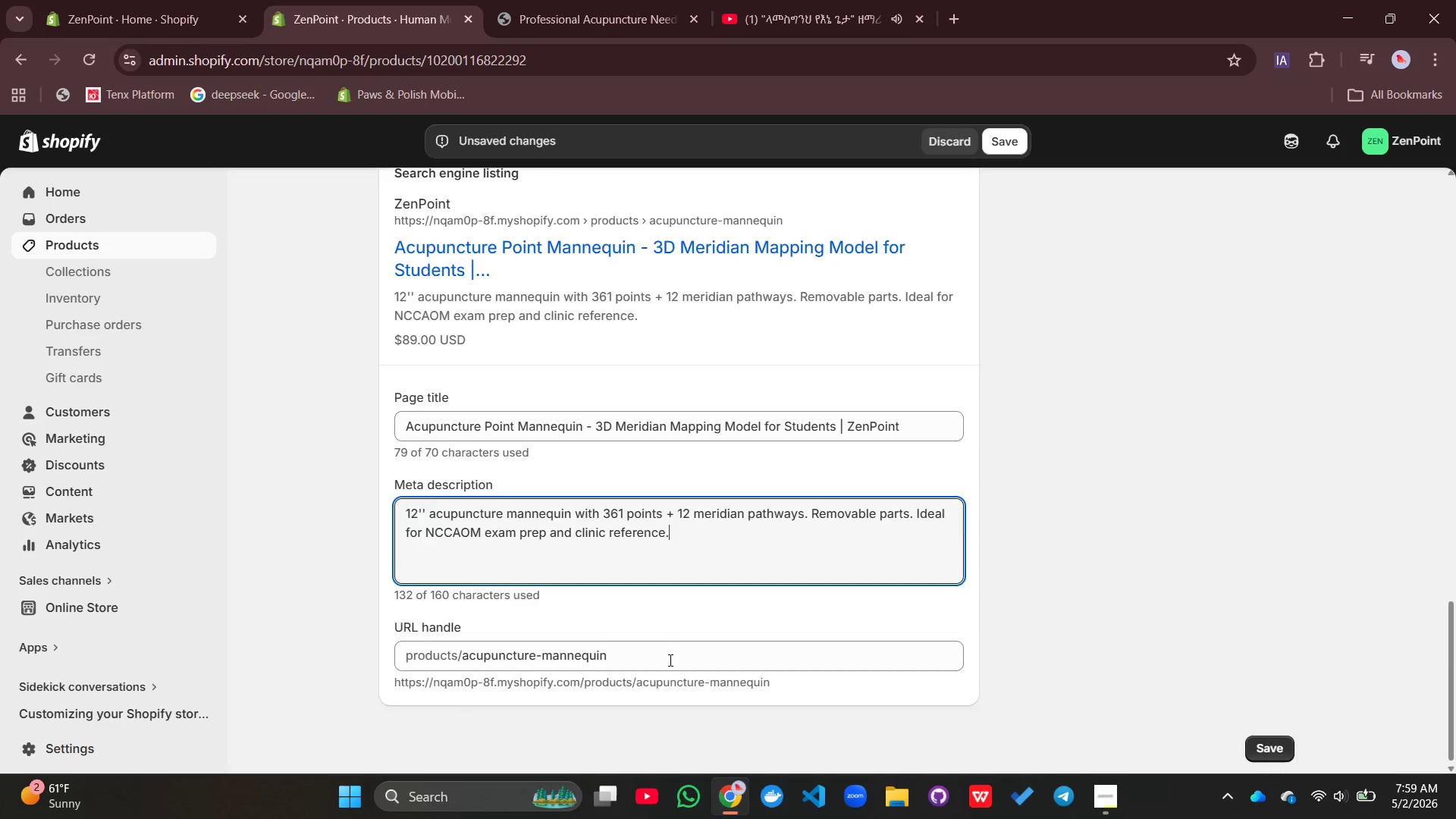 
left_click([1116, 435])
 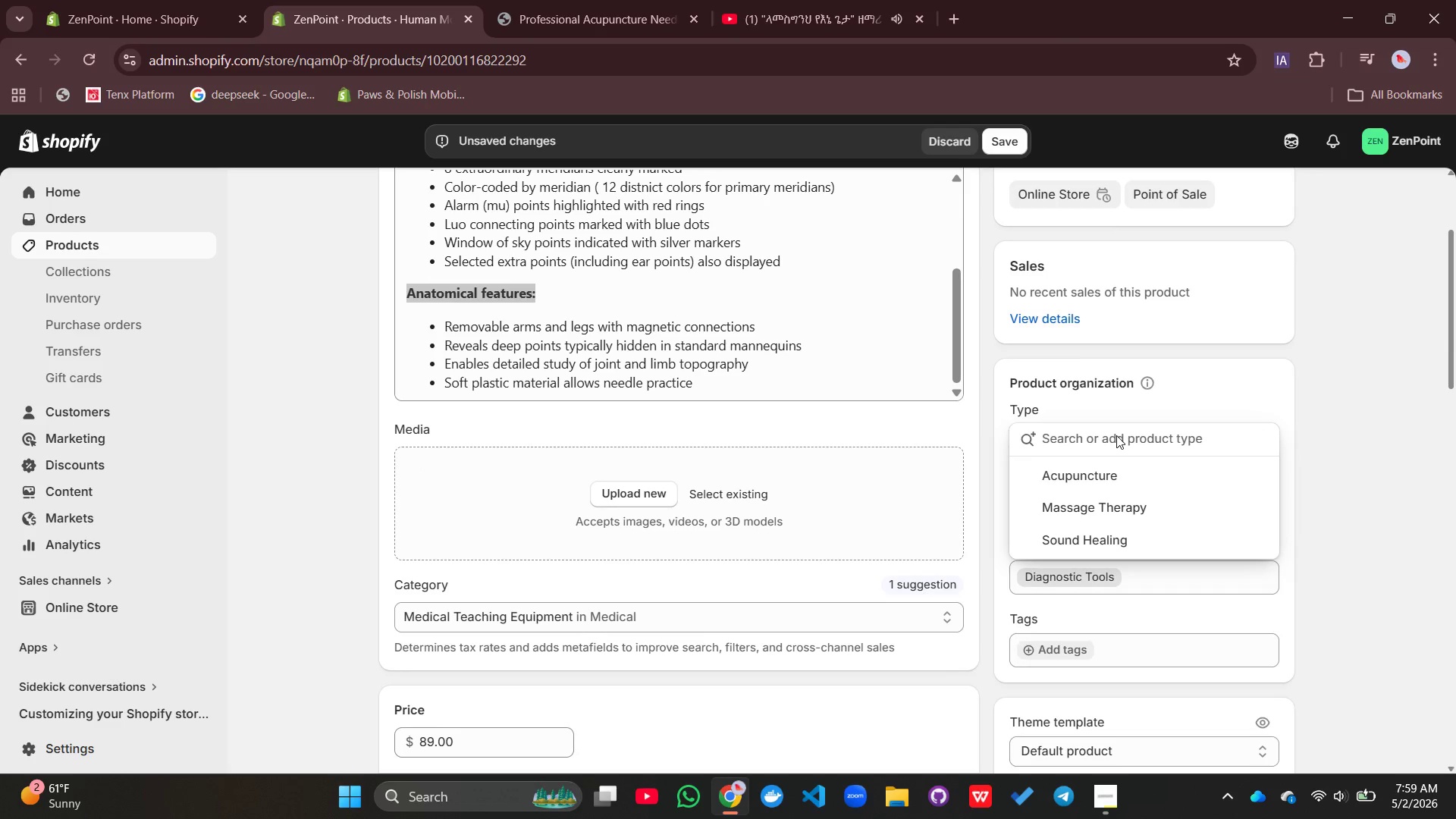 
type(Diagnostic Tools)
 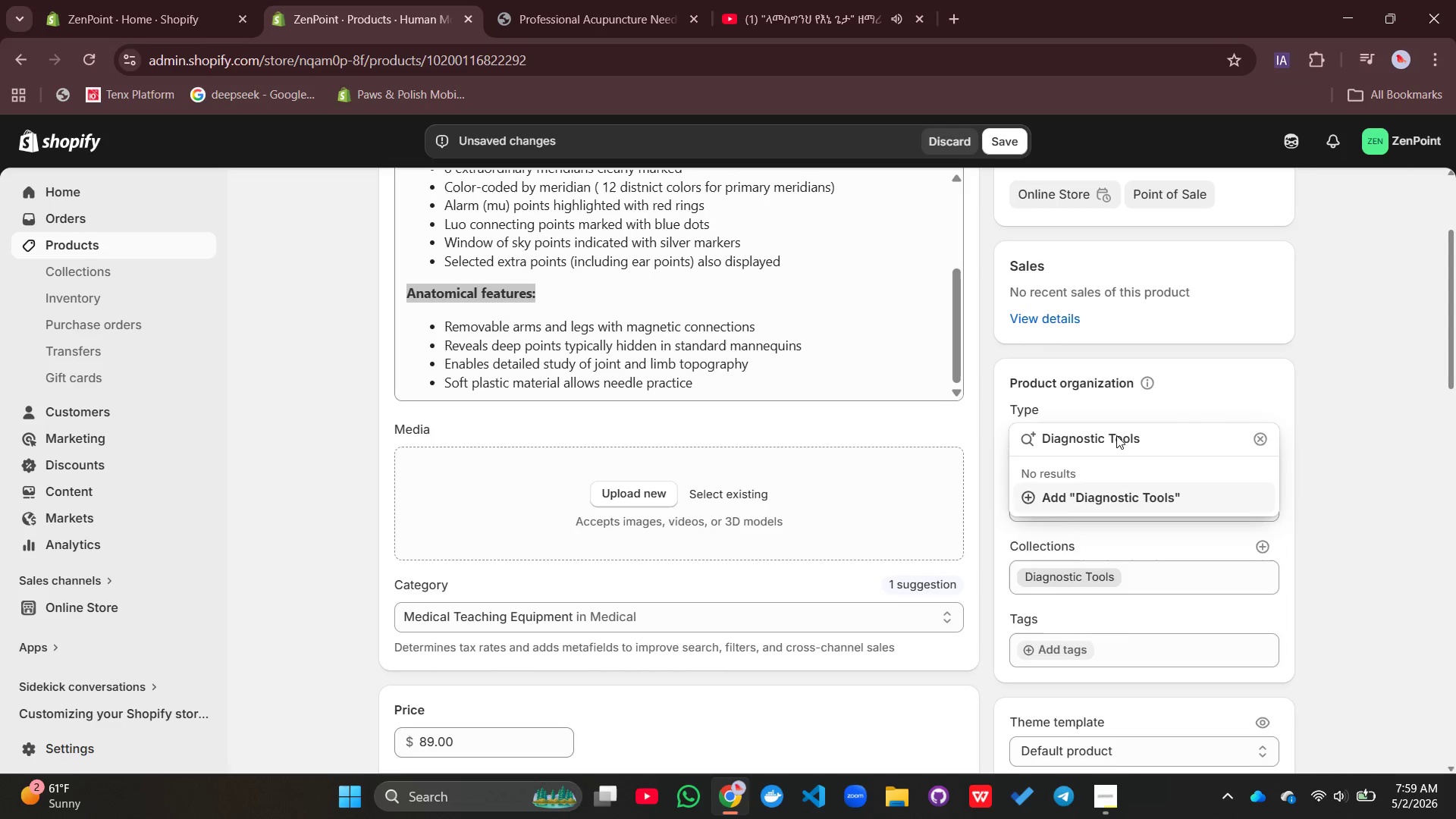 
key(Enter)
 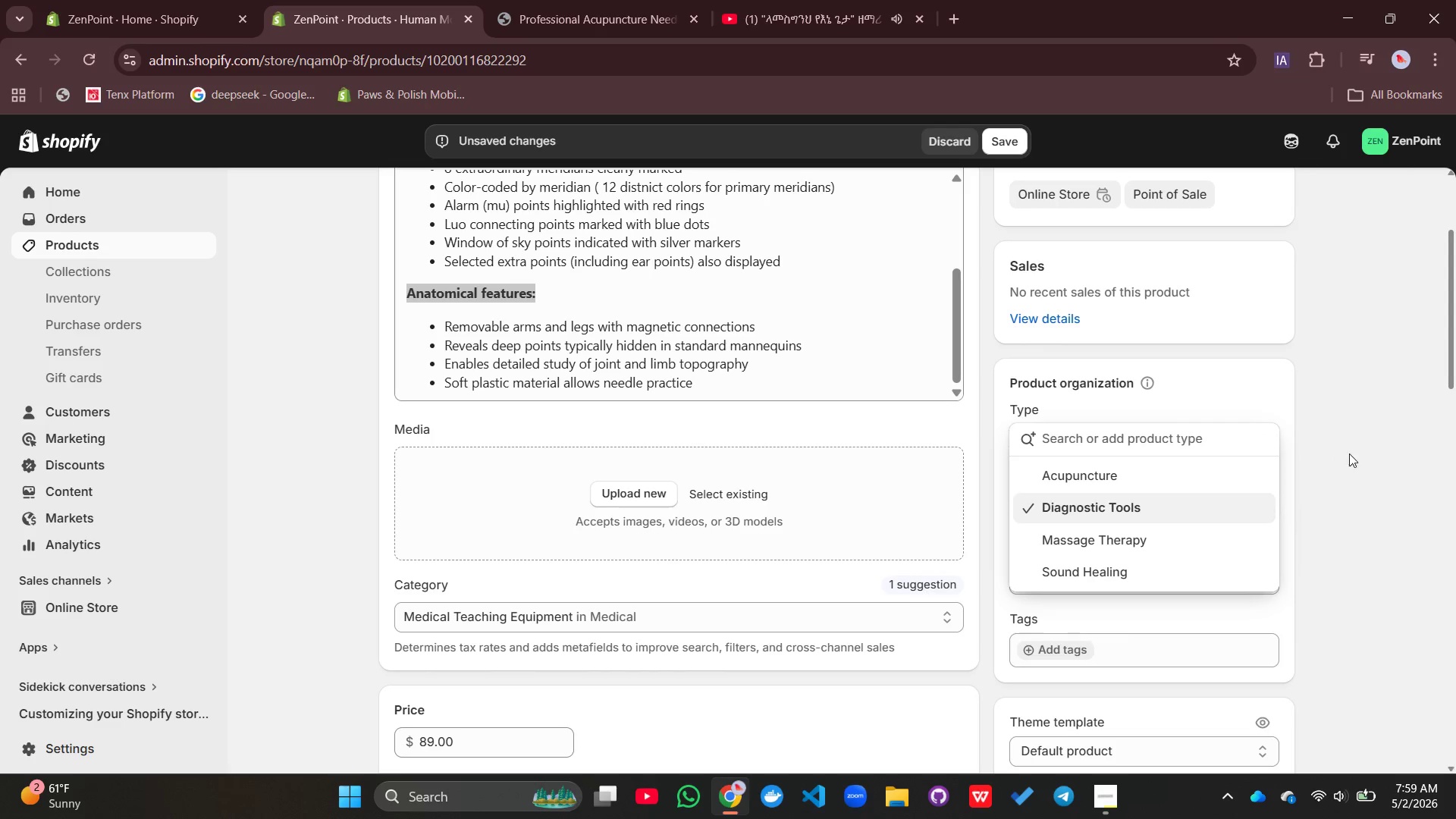 
left_click([1349, 453])
 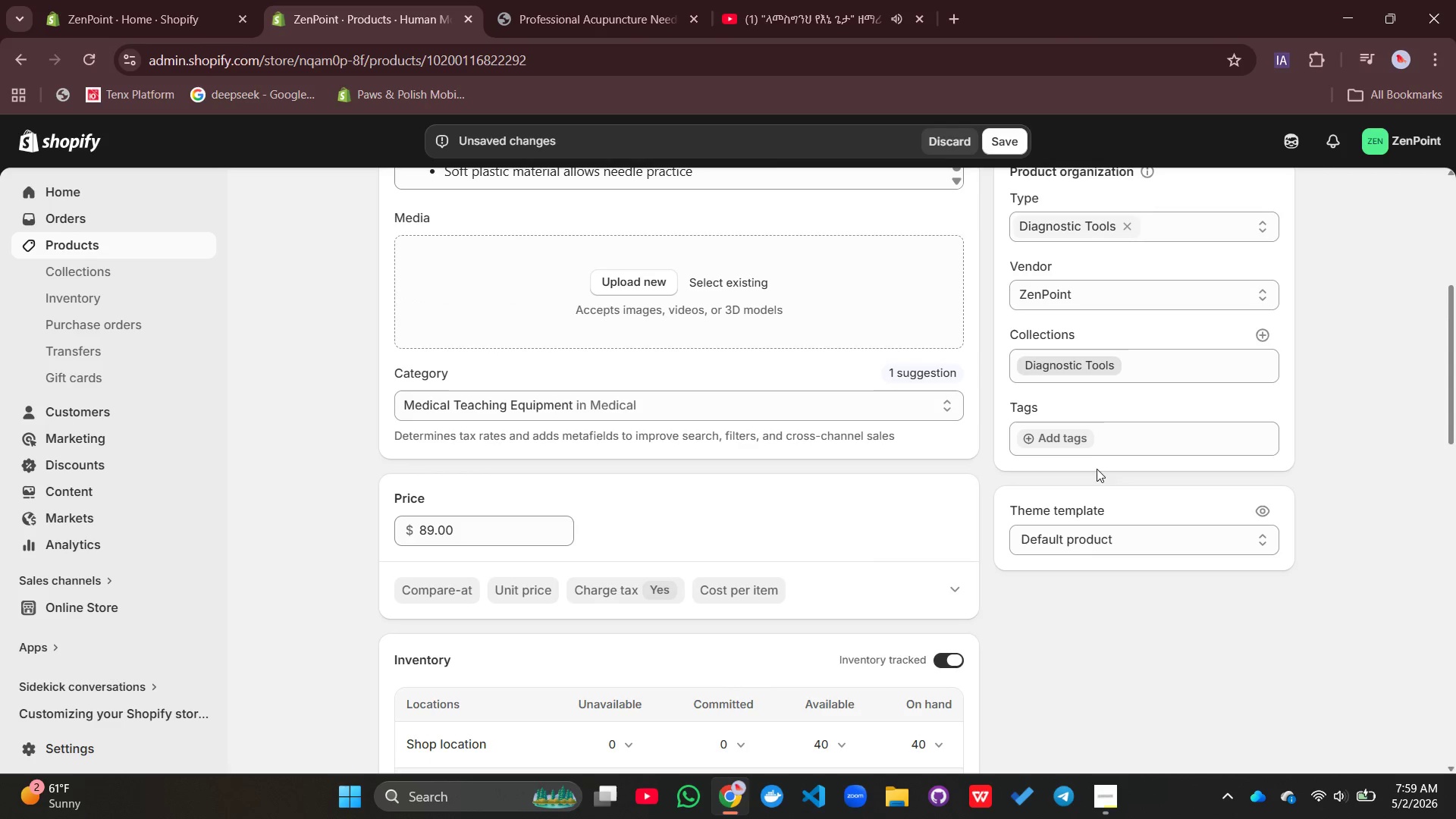 
left_click([1069, 438])
 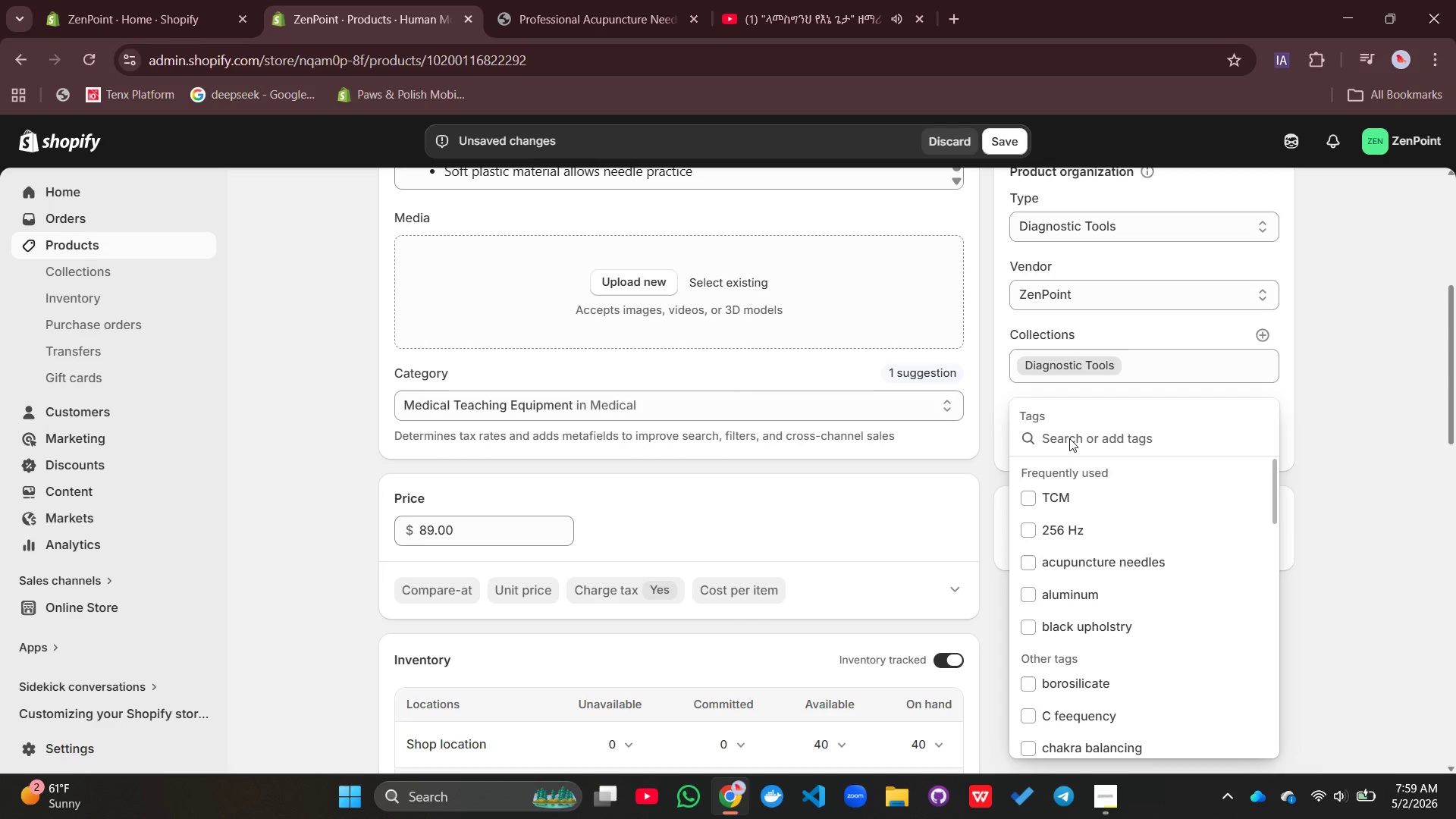 
type(acc)
key(Backspace)
type(upuncture manneq)
 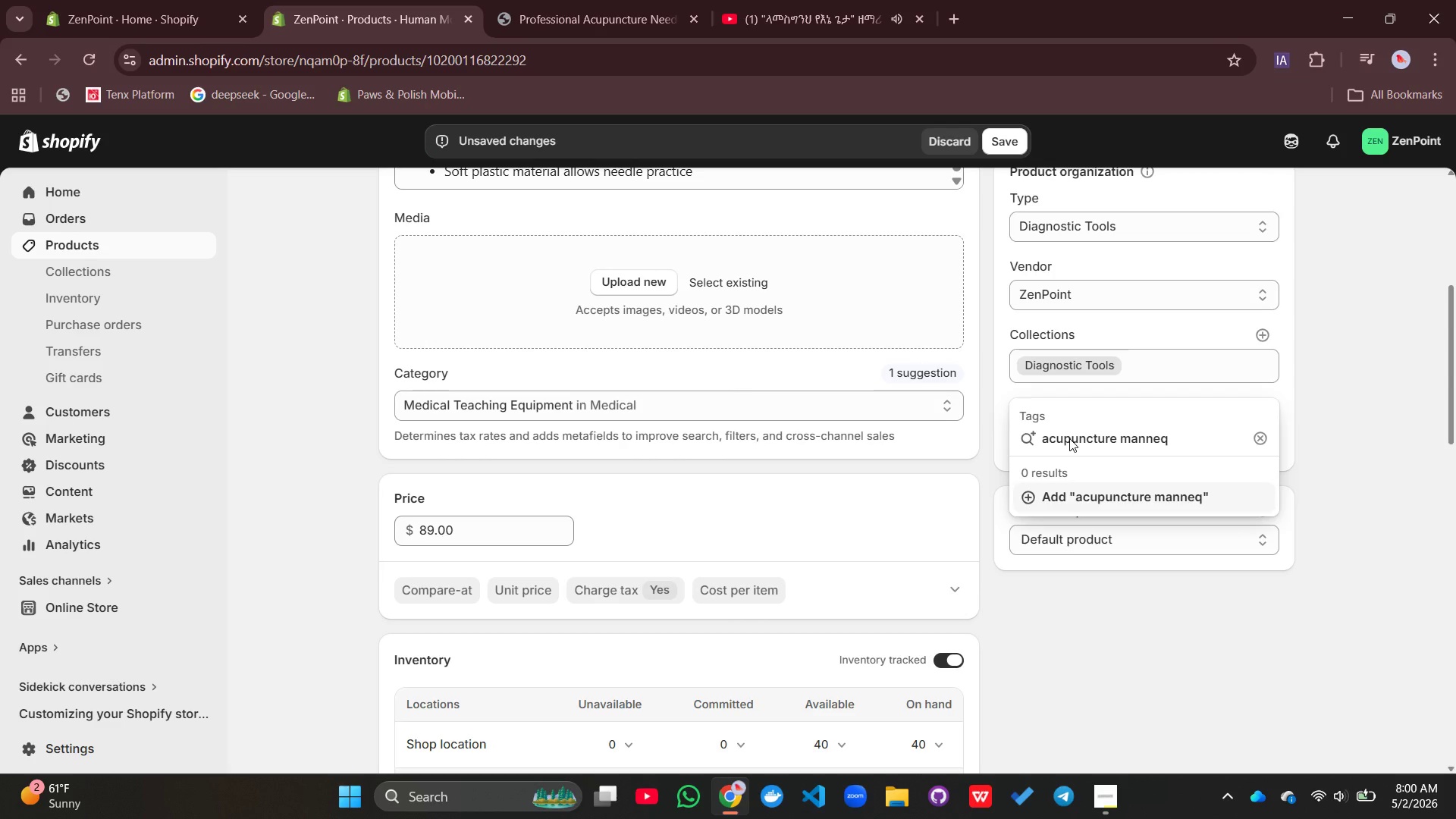 
type(i)
key(Backspace)
type(uin, merdian, )
key(Backspace)
key(Backspace)
type( mapping, training model, TCM student, NCCAOM prep, acupunture poins)
 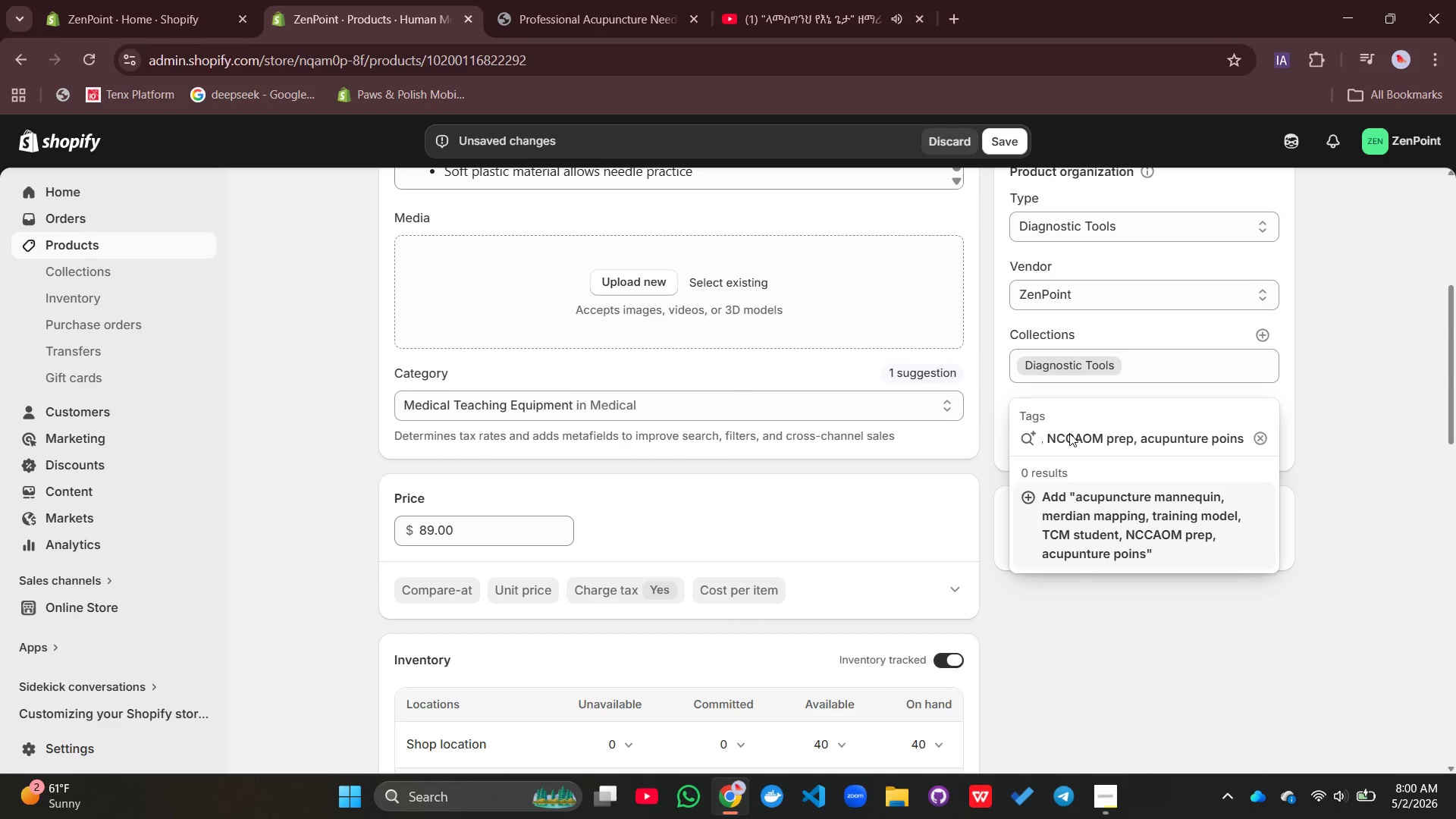 
key(Enter)
 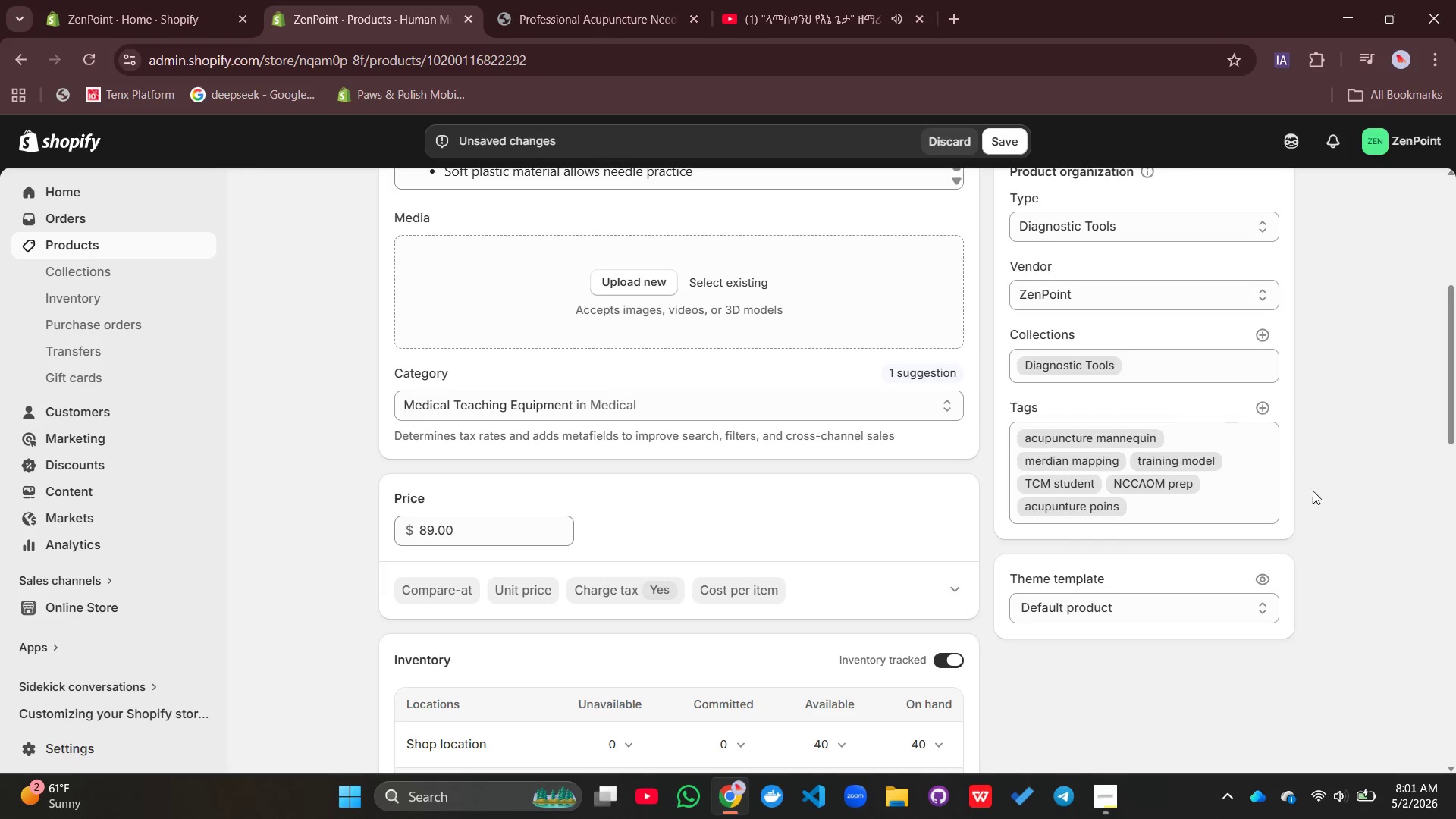 
wait(5.76)
 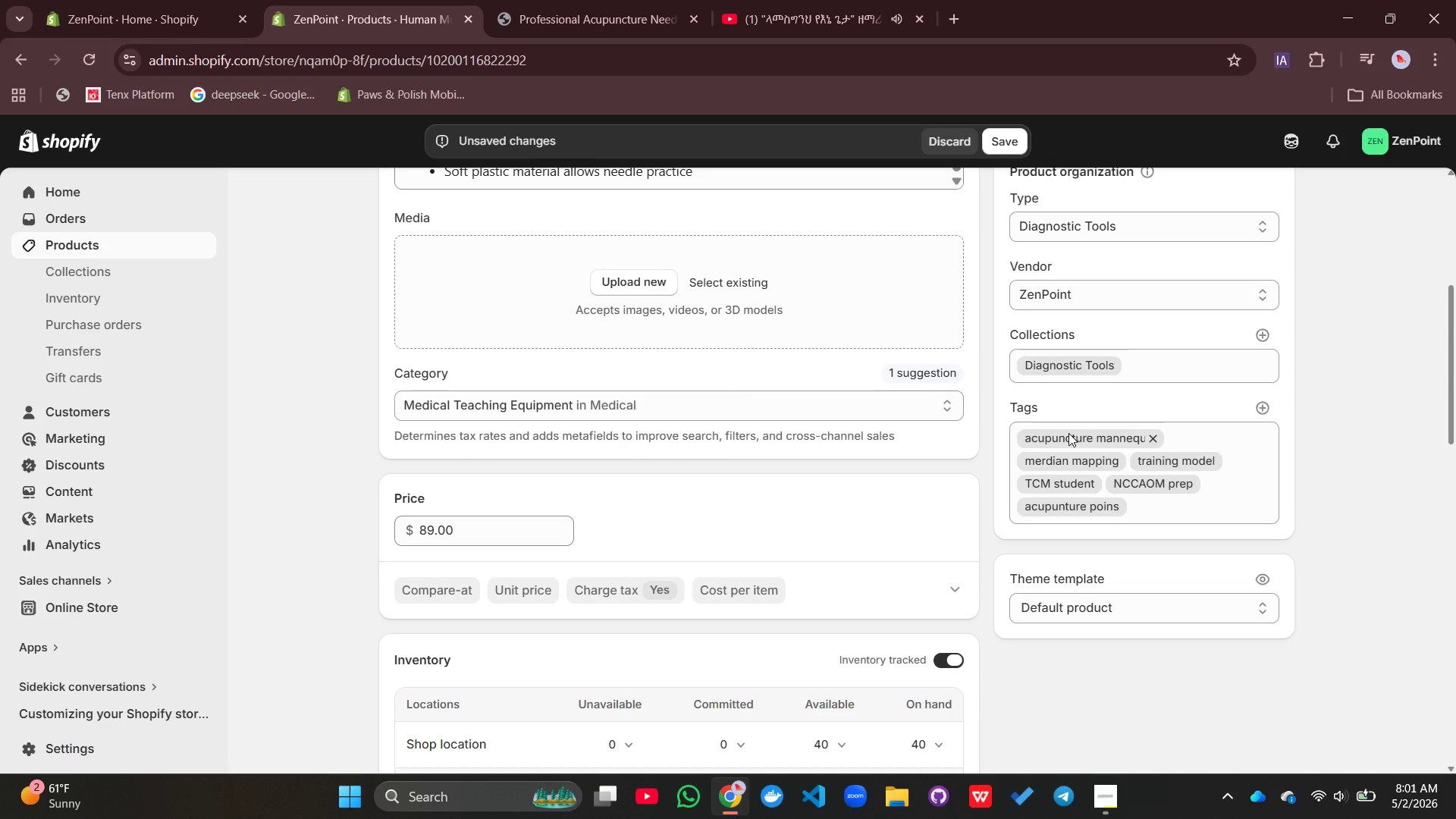 
left_click([1106, 790])